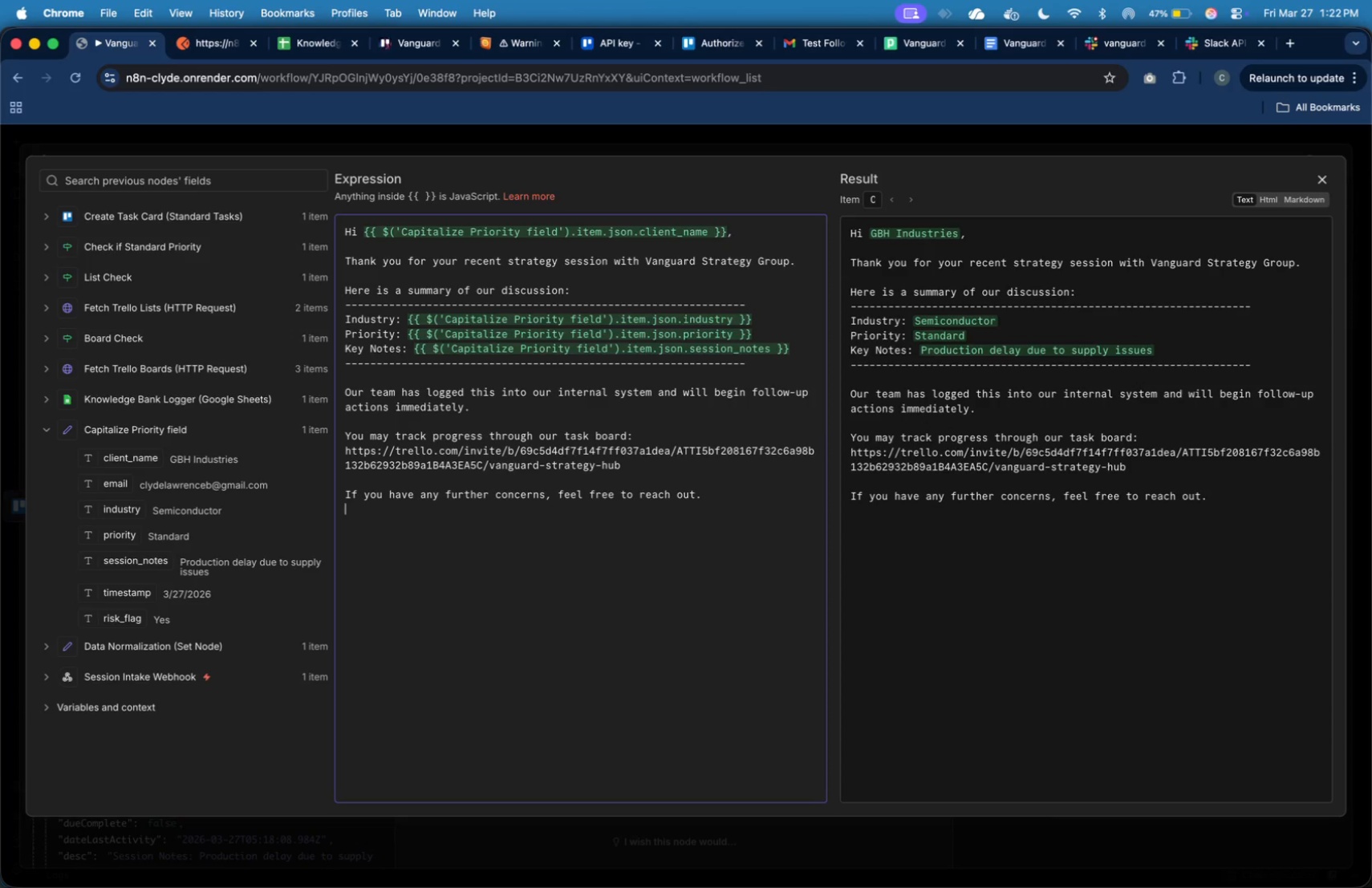 
key(Enter)
 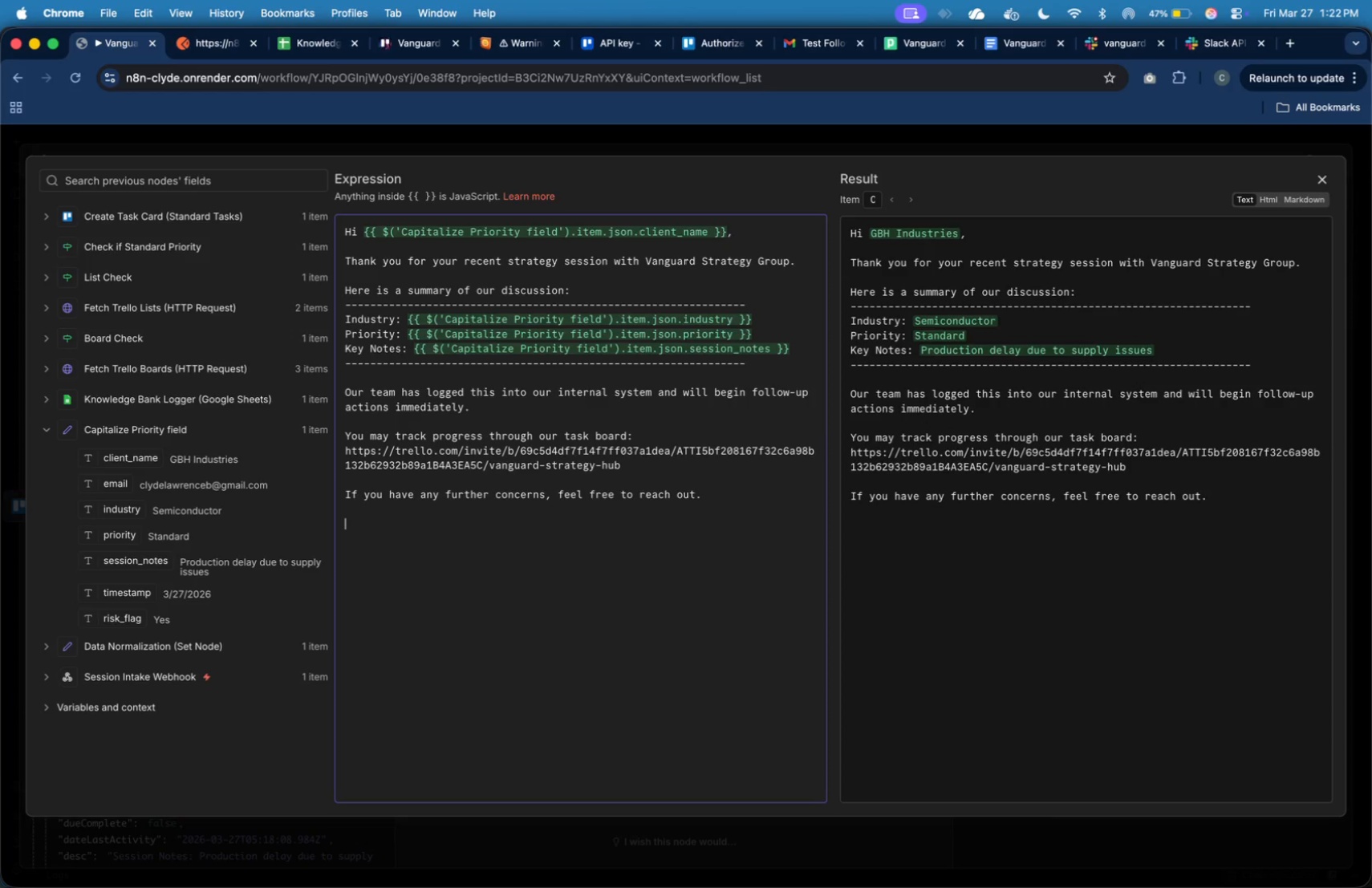 
type(Best Regards)
 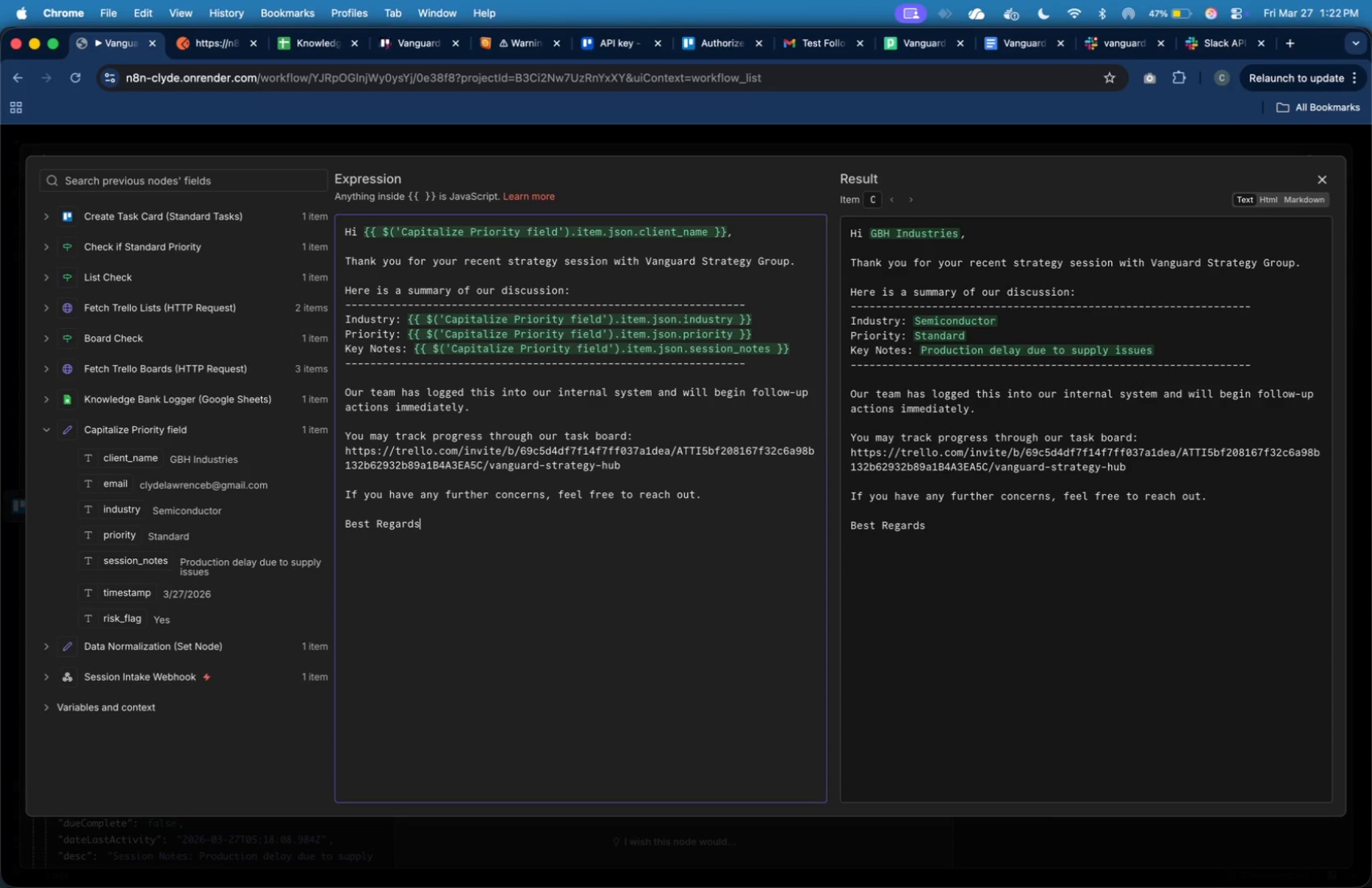 
key(ArrowLeft)
 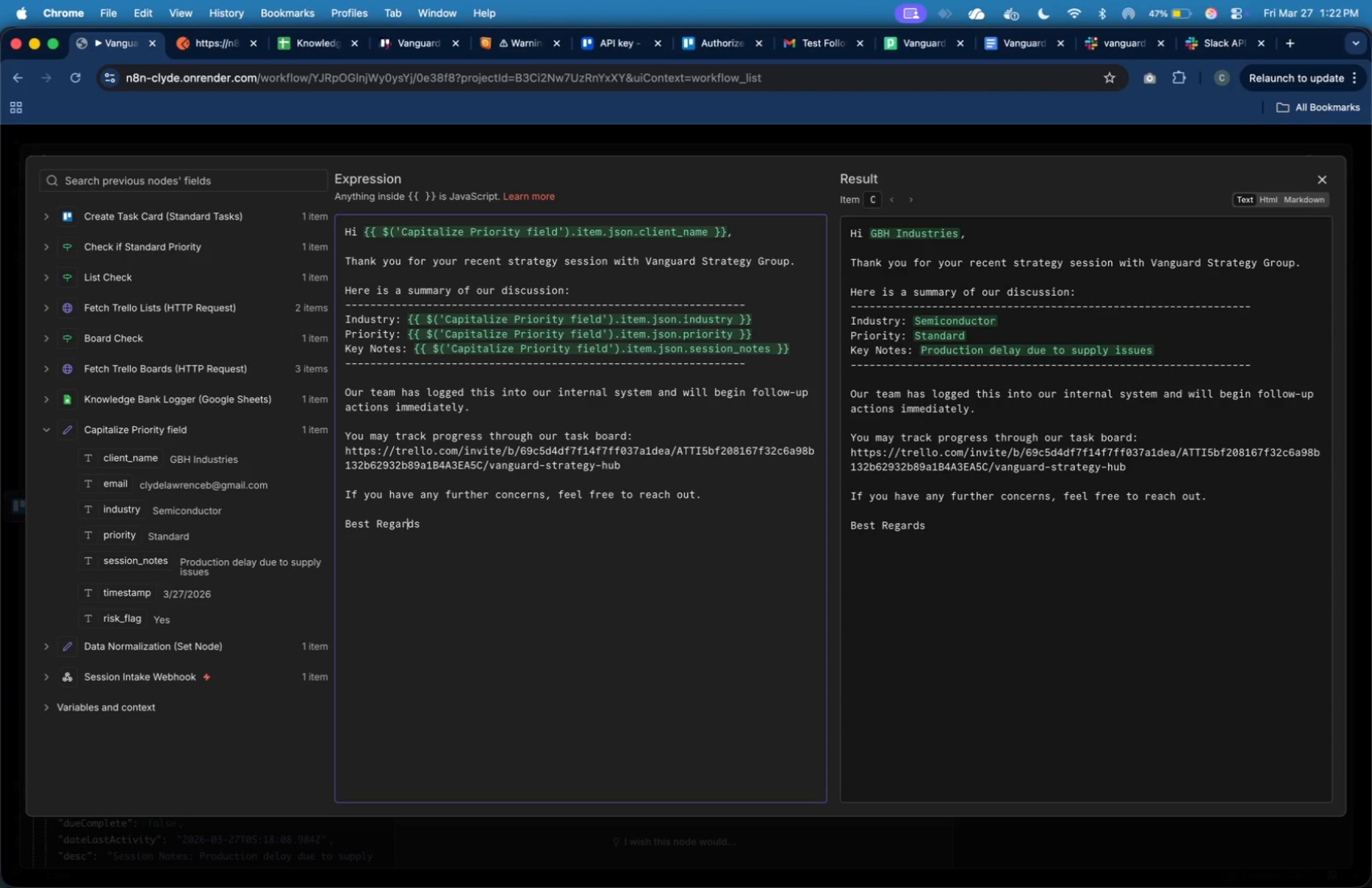 
key(ArrowLeft)
 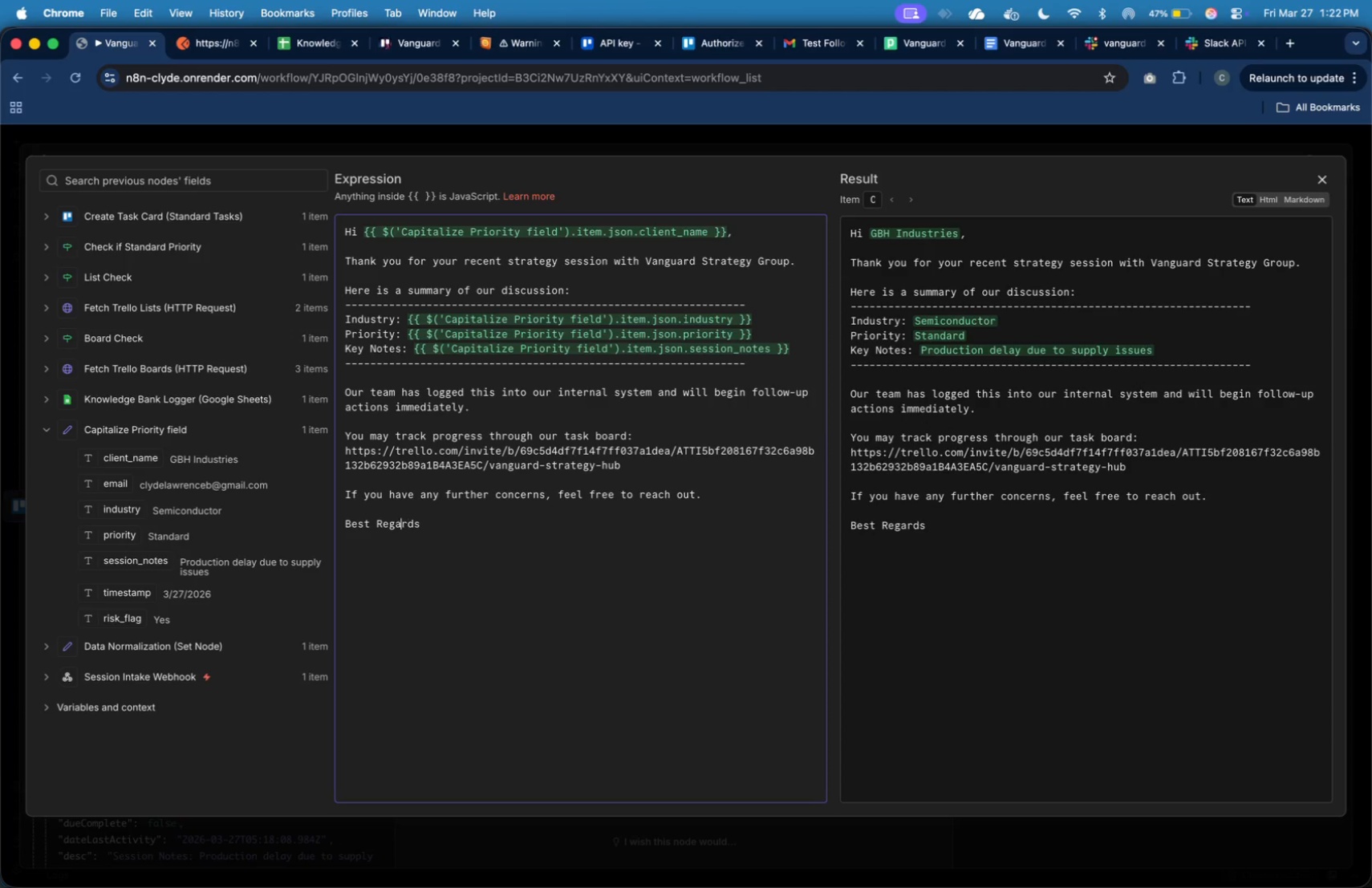 
key(ArrowLeft)
 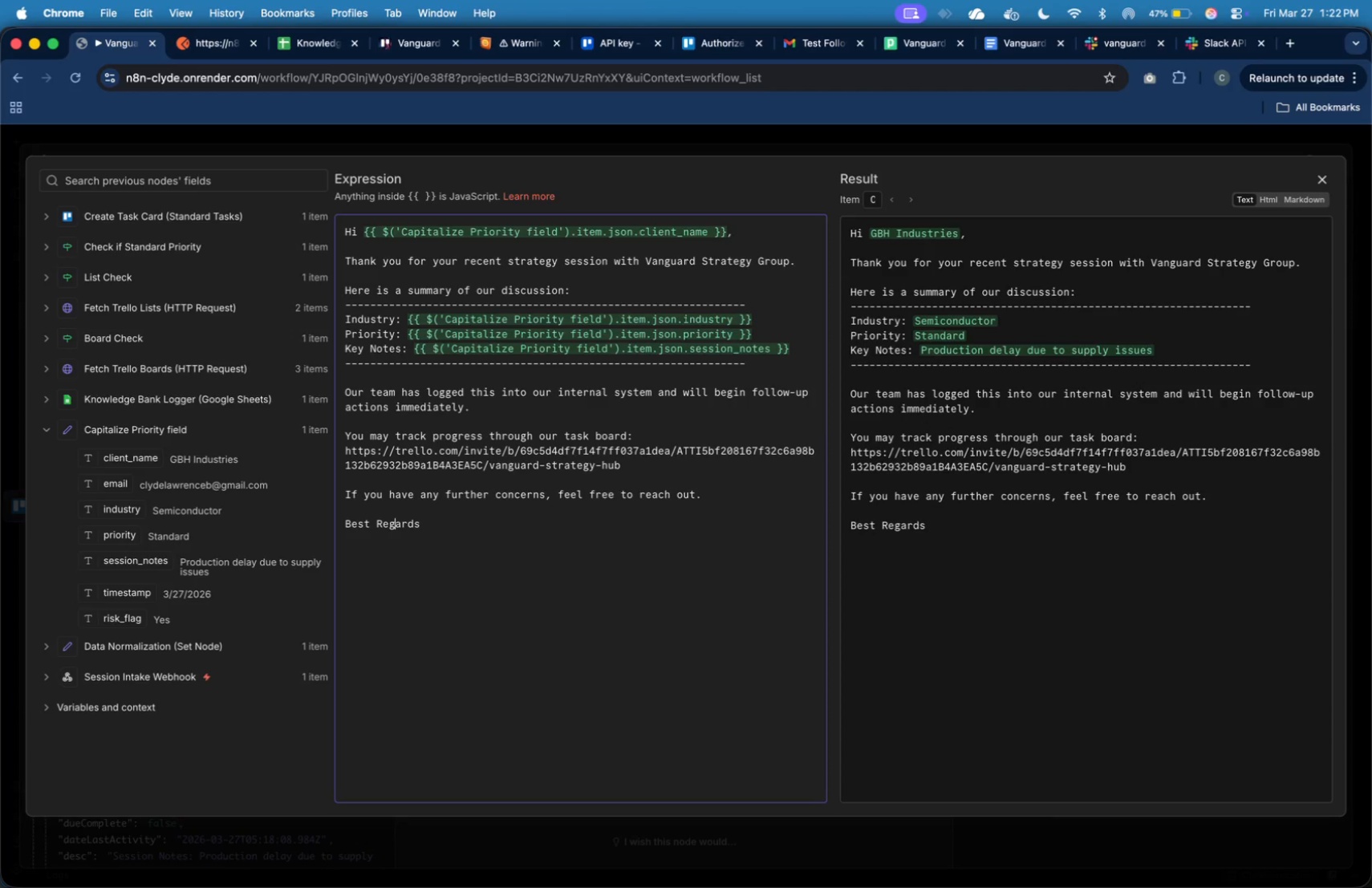 
key(ArrowLeft)
 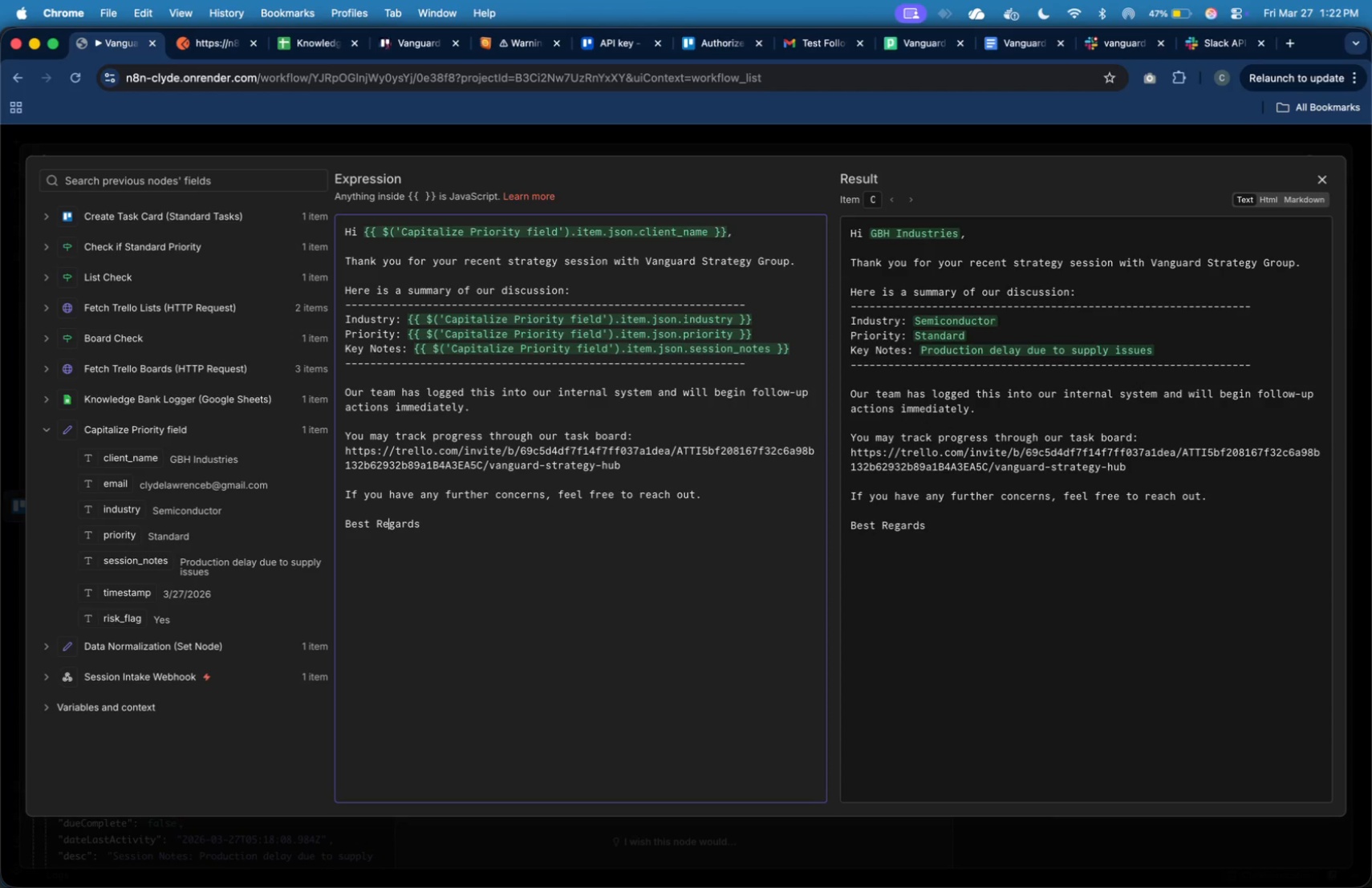 
key(ArrowLeft)
 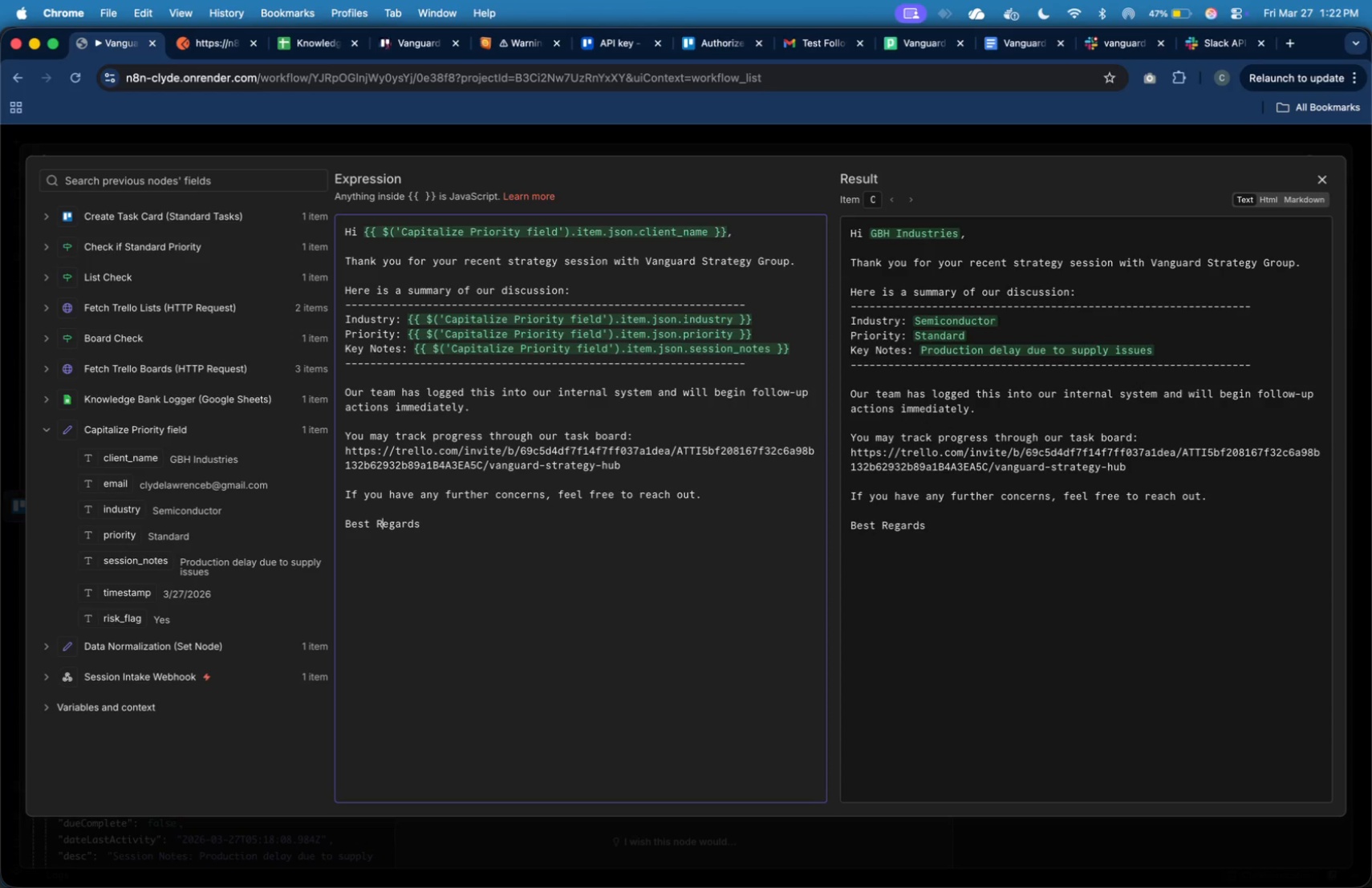 
key(ArrowLeft)
 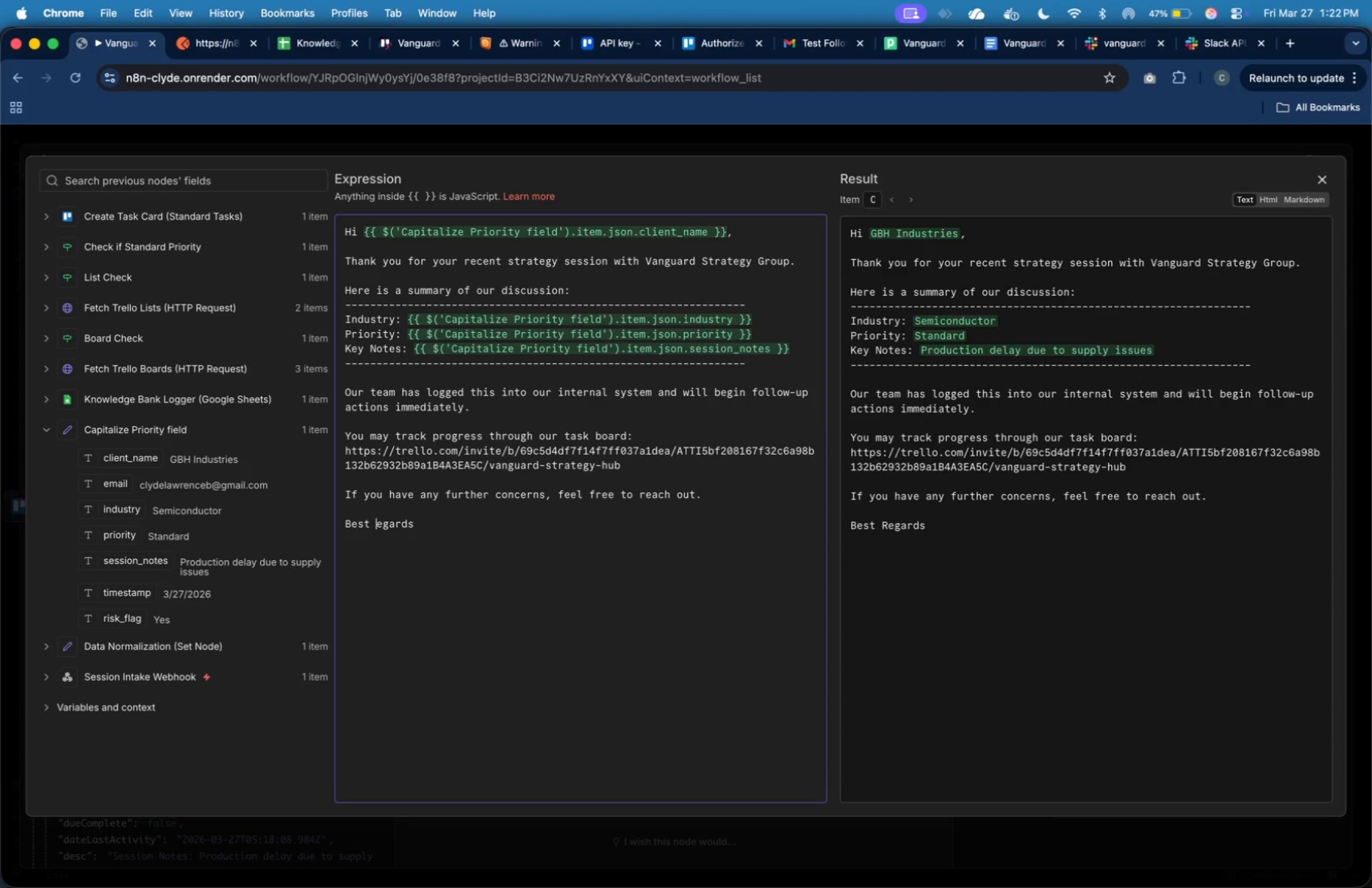 
key(Backspace)
 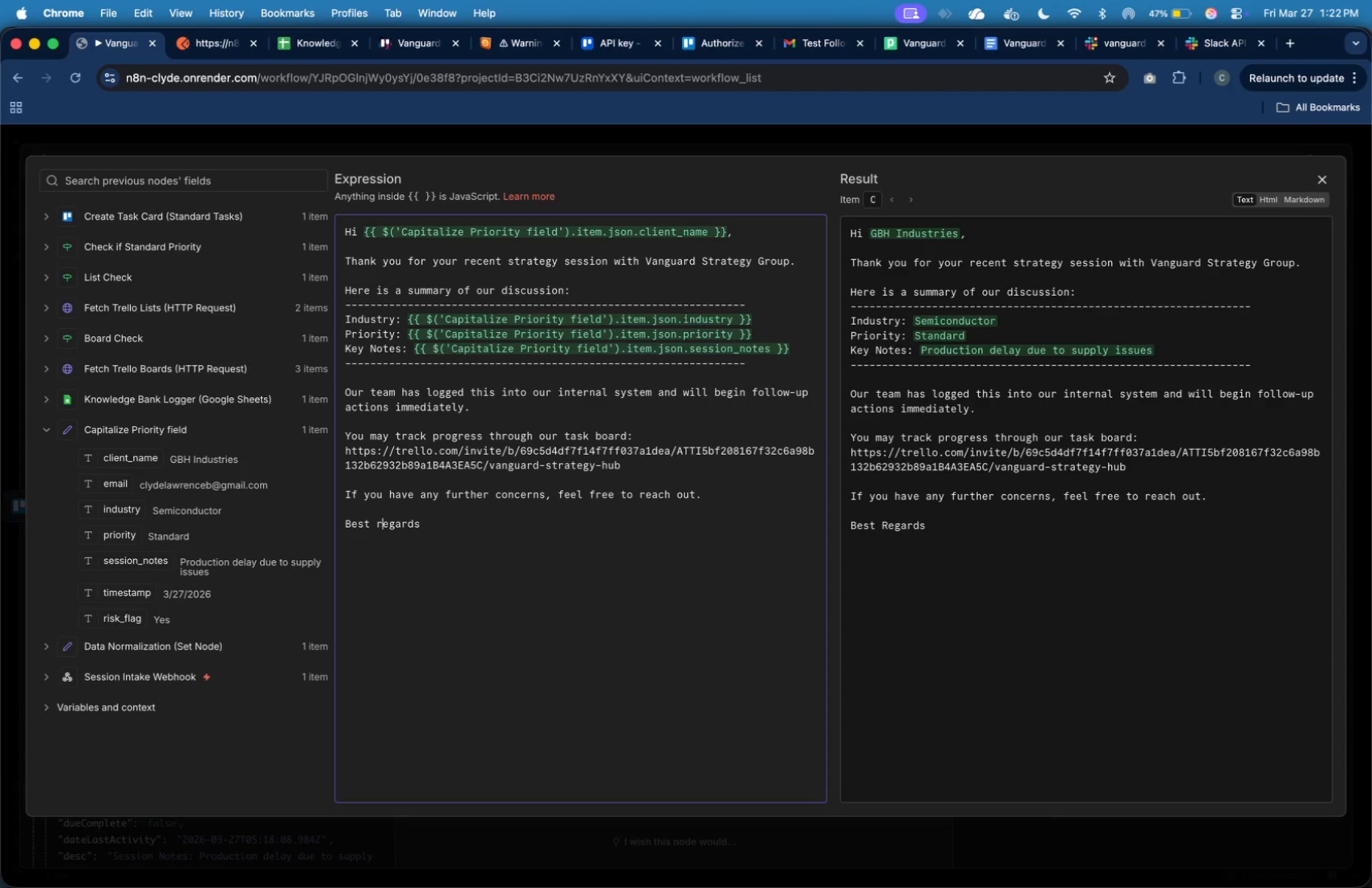 
key(R)
 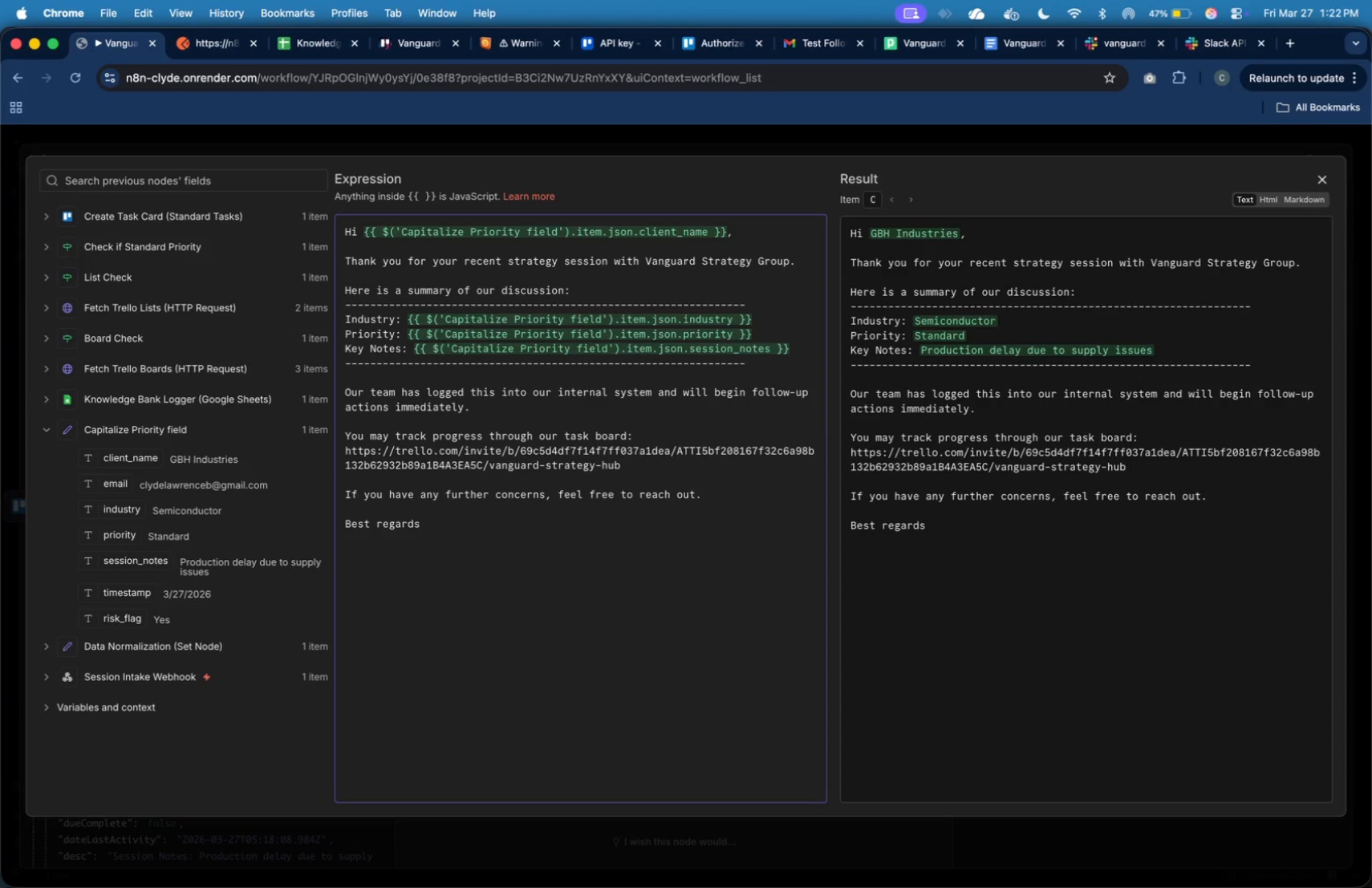 
key(ArrowRight)
 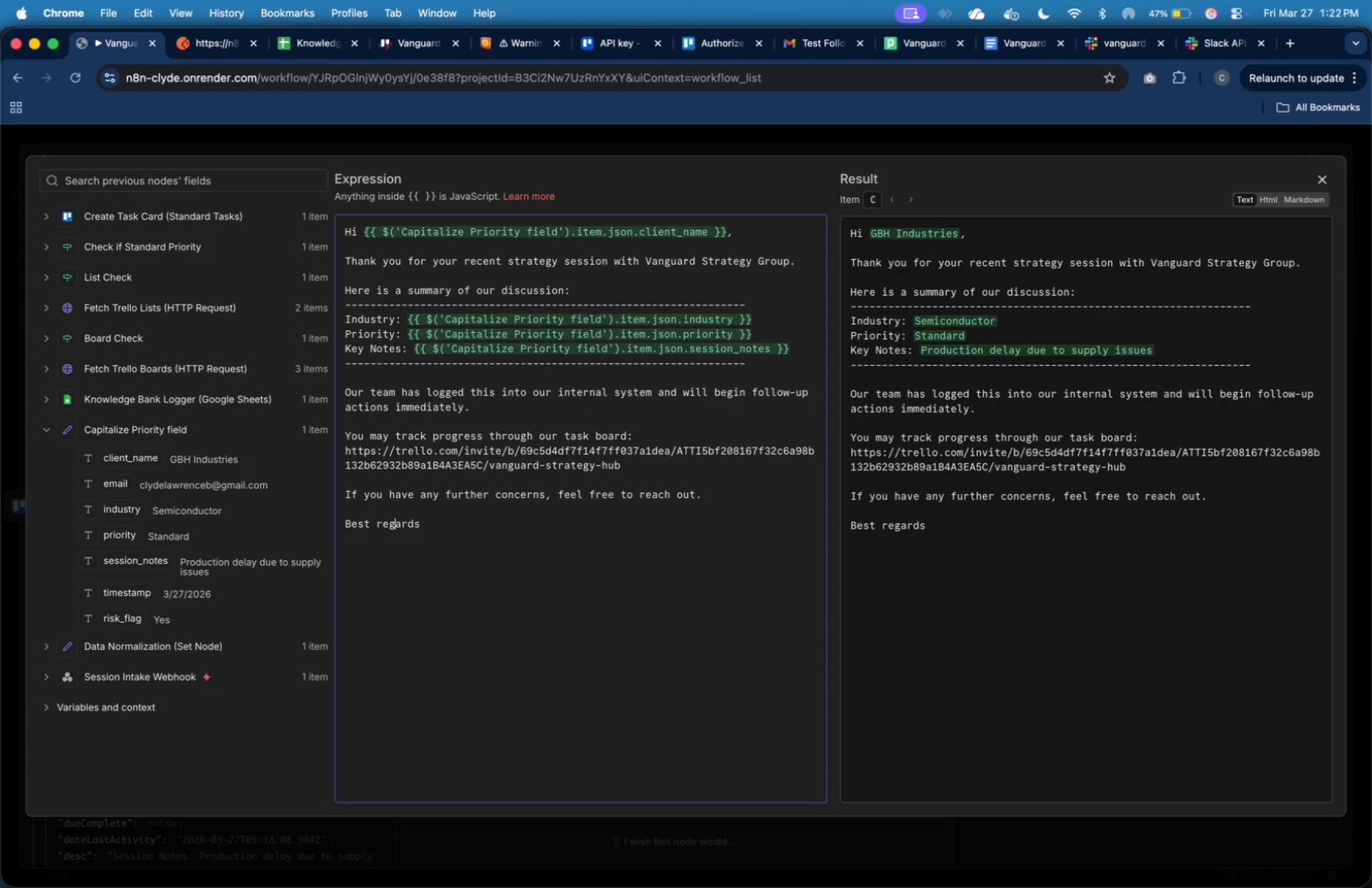 
key(ArrowRight)
 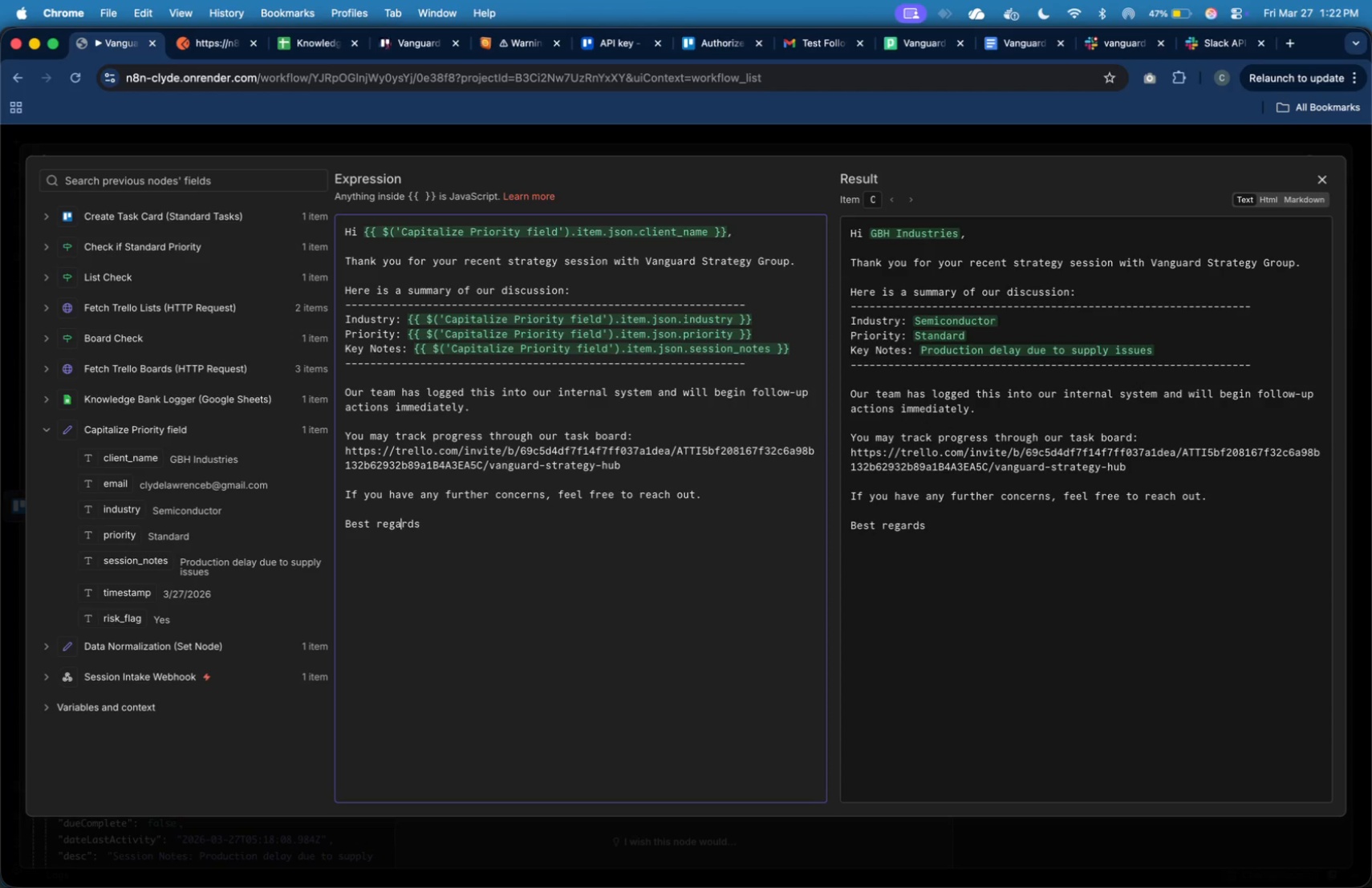 
key(ArrowRight)
 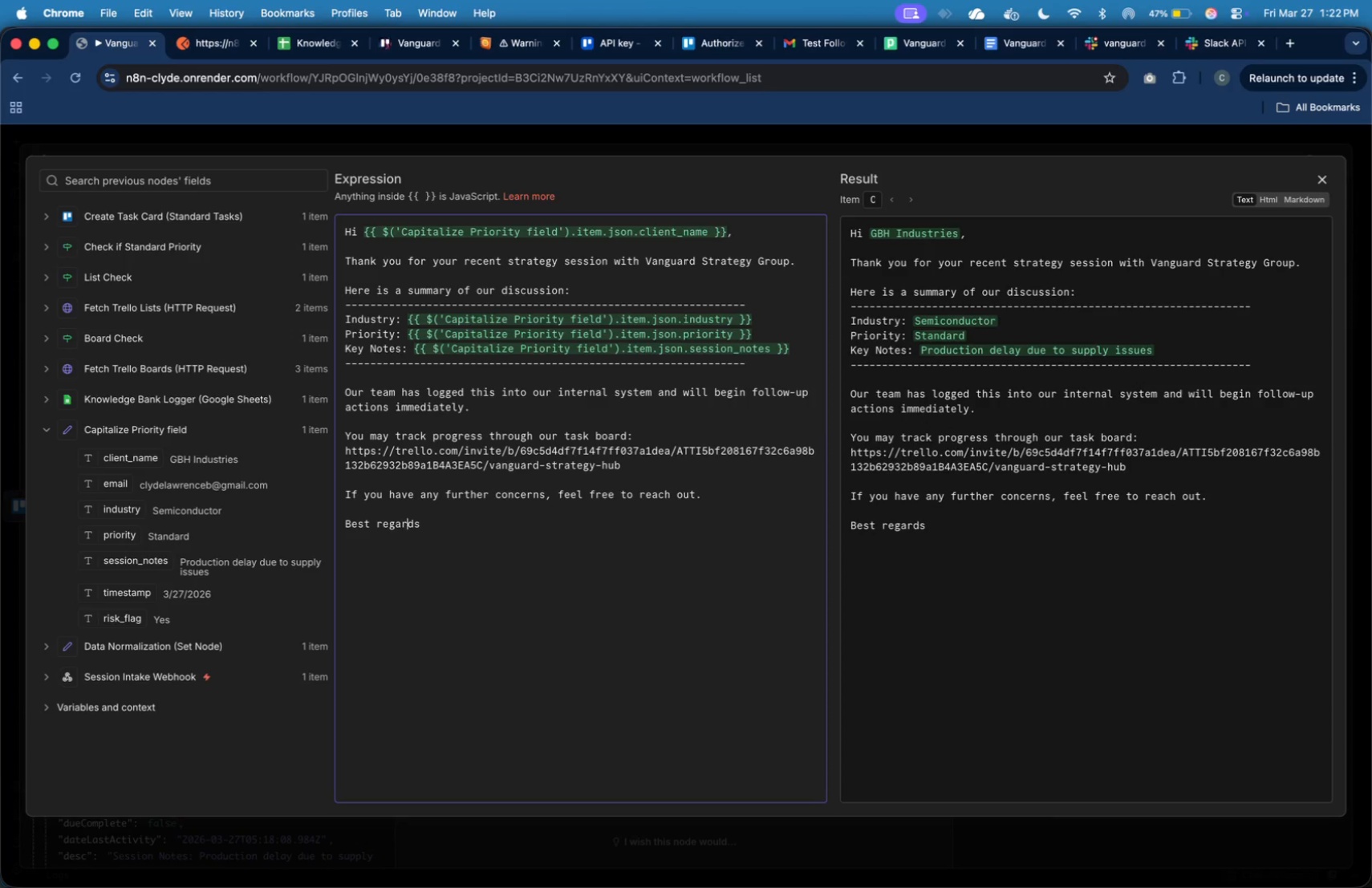 
key(ArrowRight)
 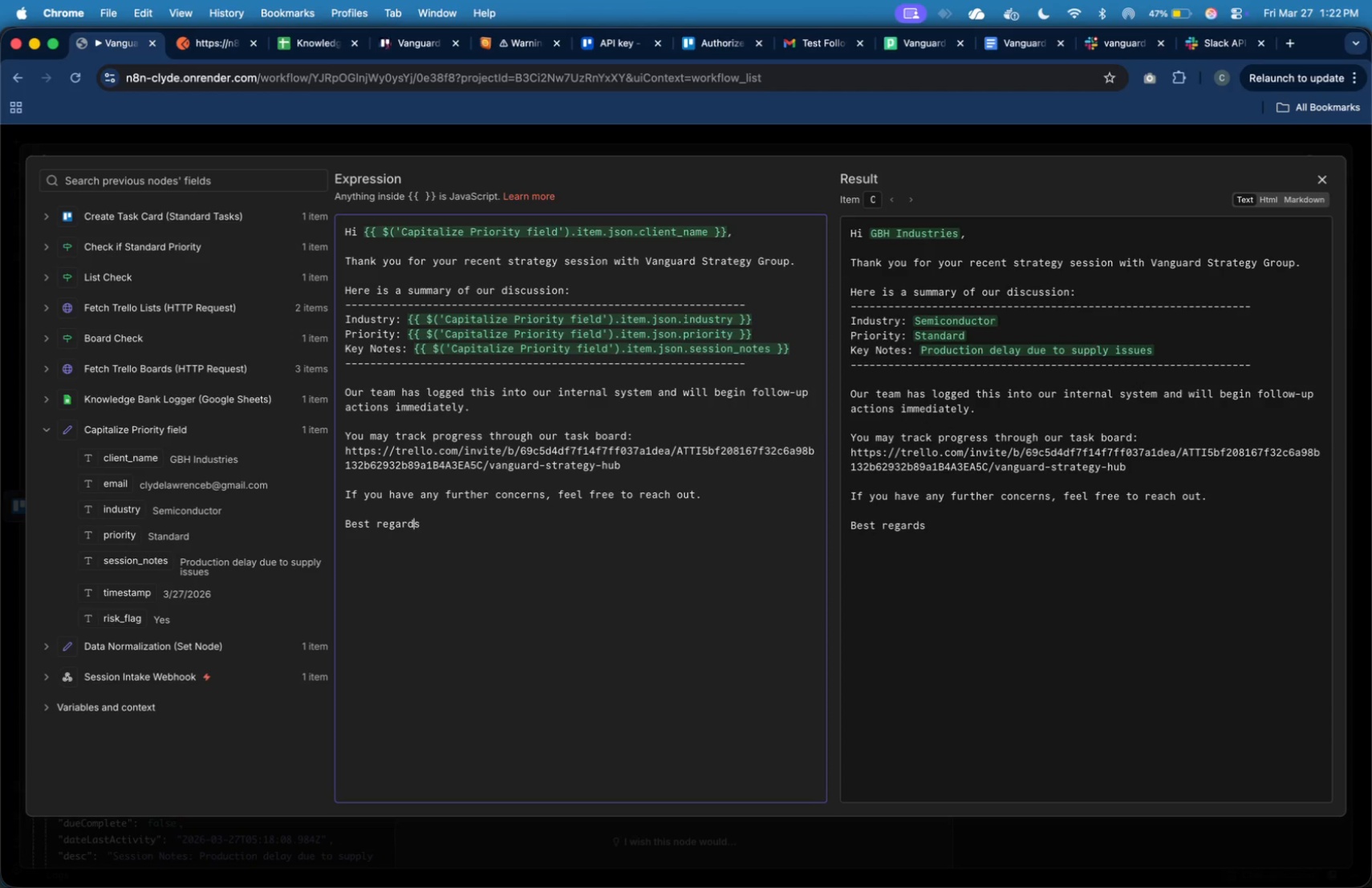 
key(ArrowRight)
 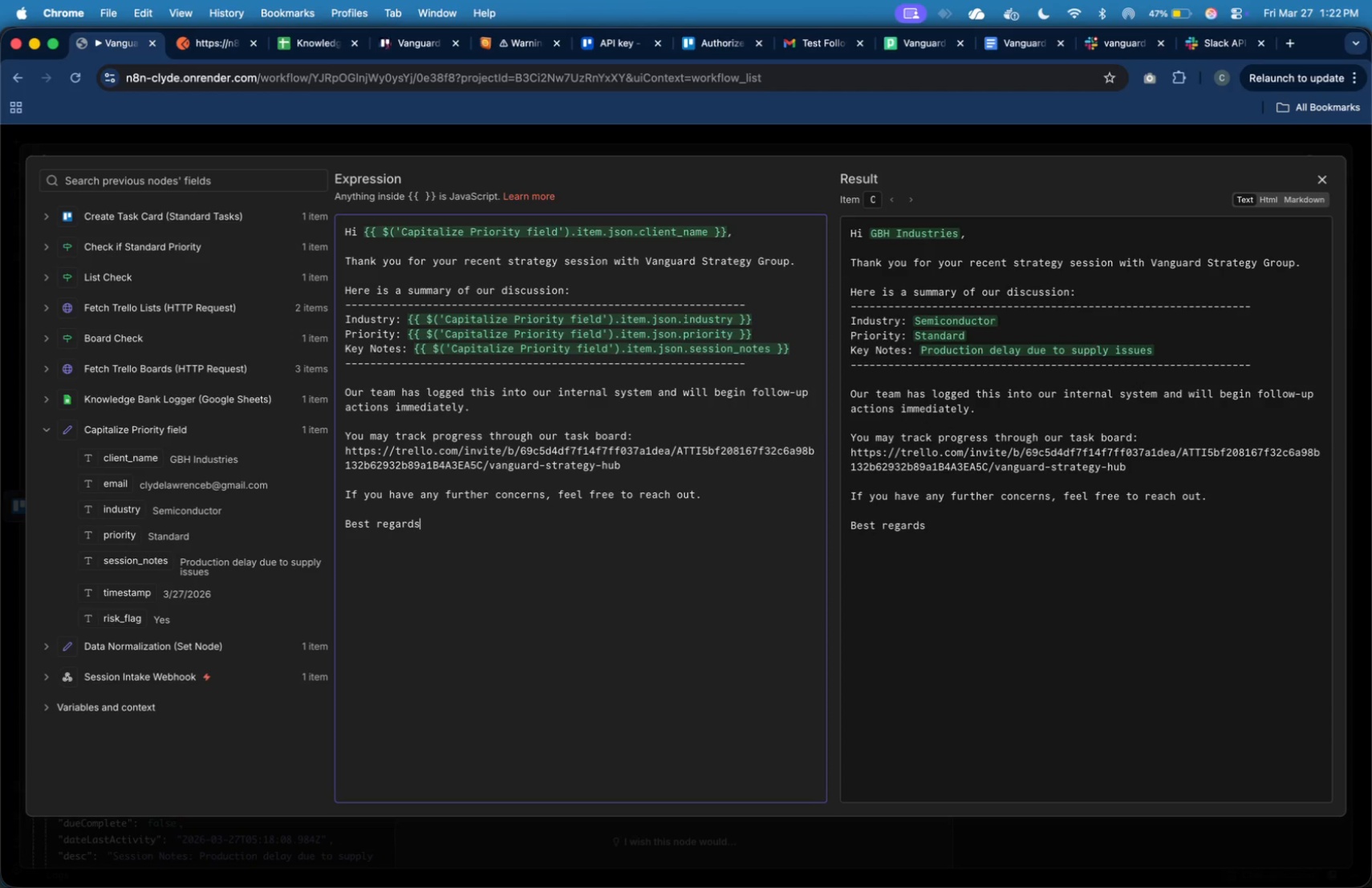 
key(ArrowRight)
 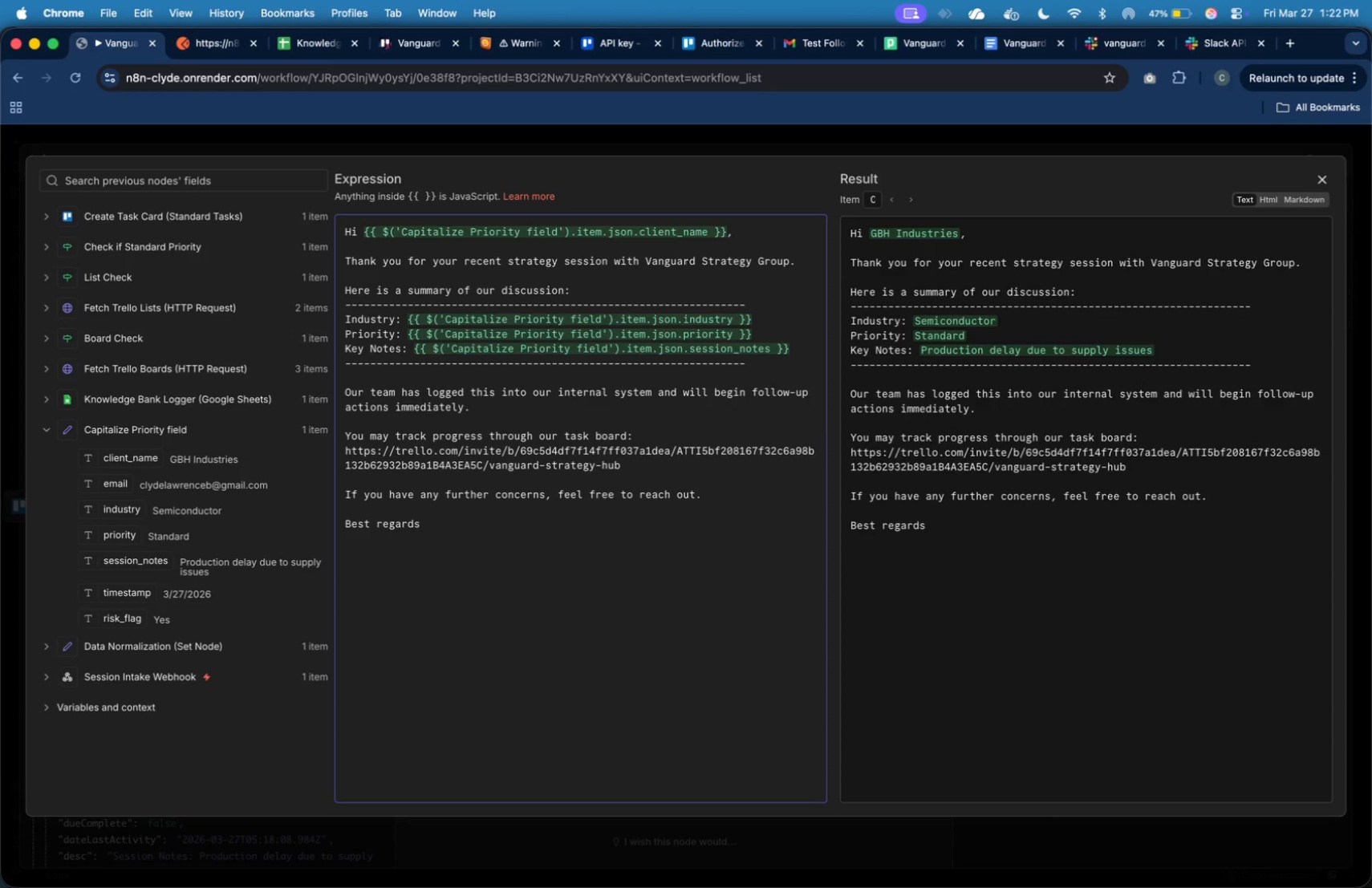 
key(Comma)
 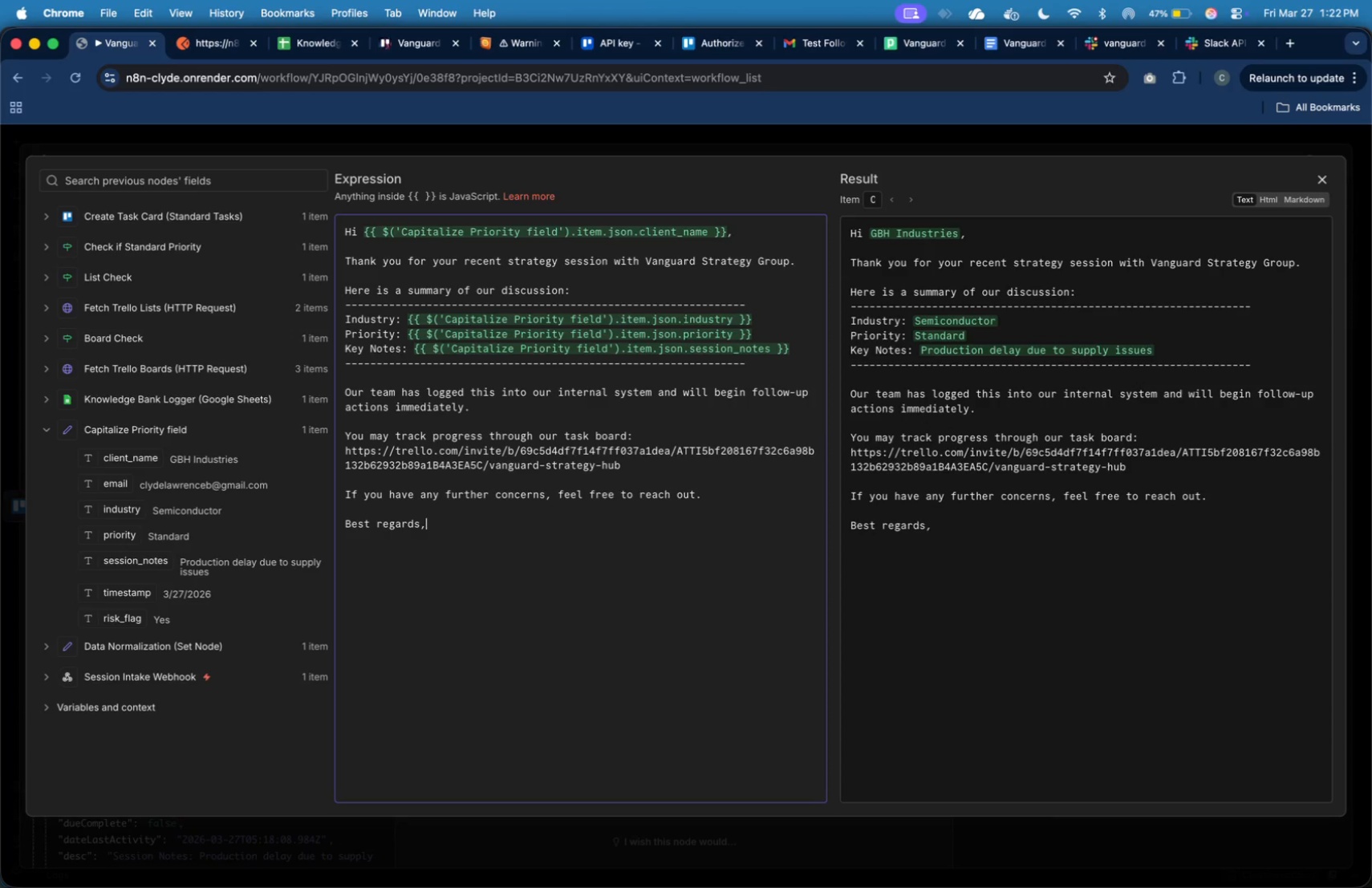 
key(Enter)
 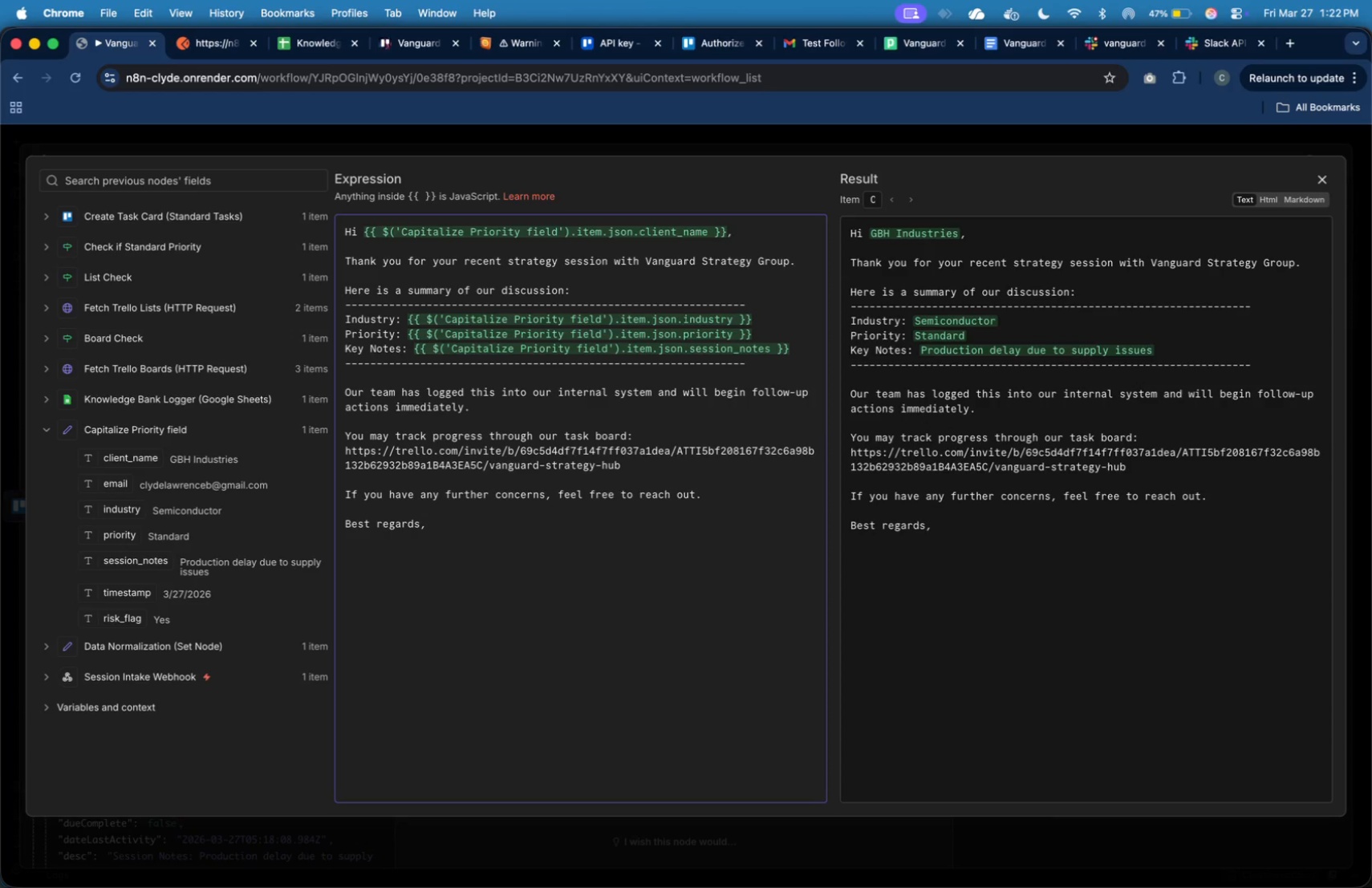 
type(Vanguard Strategy Group)
 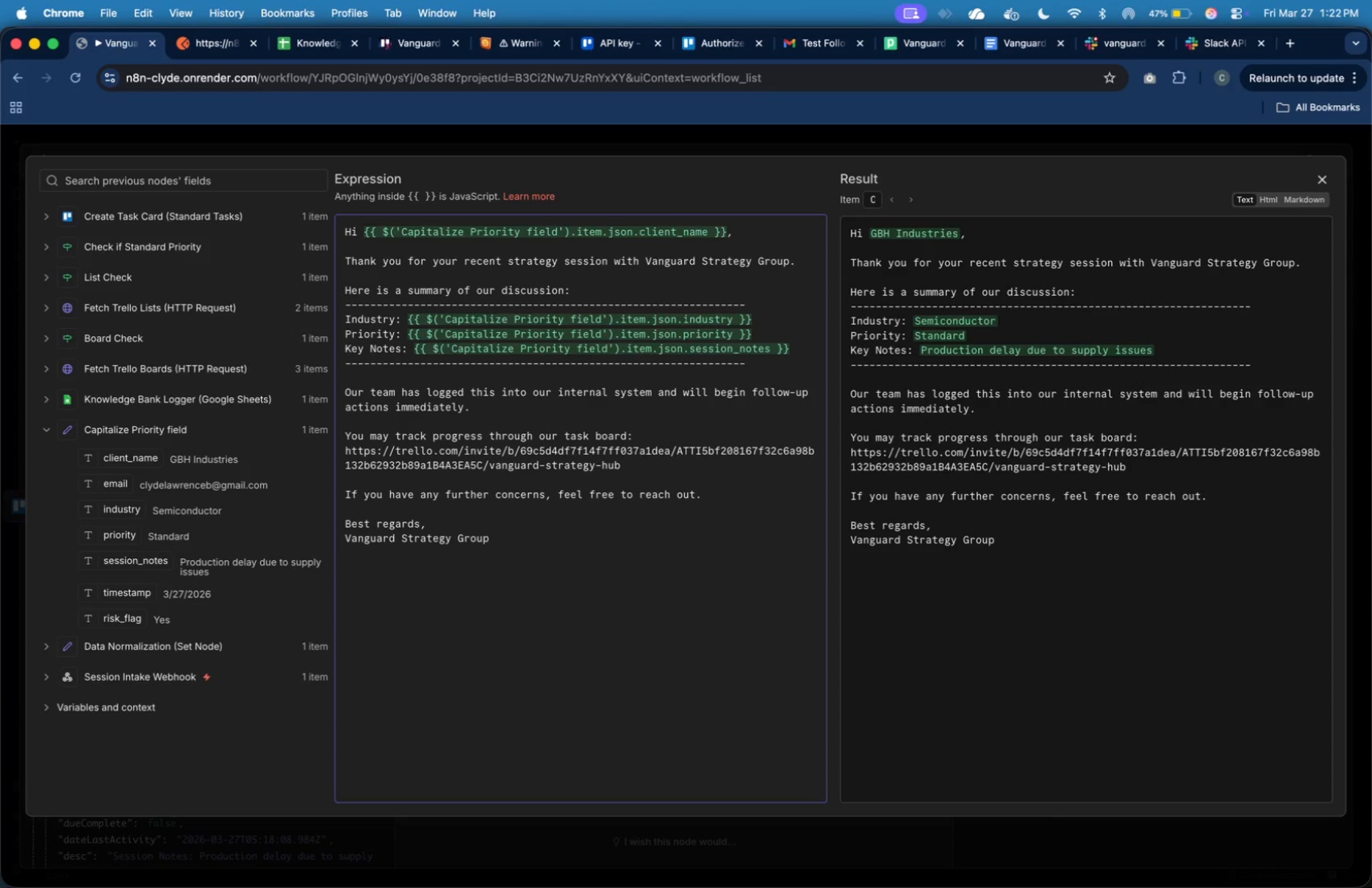 
wait(19.23)
 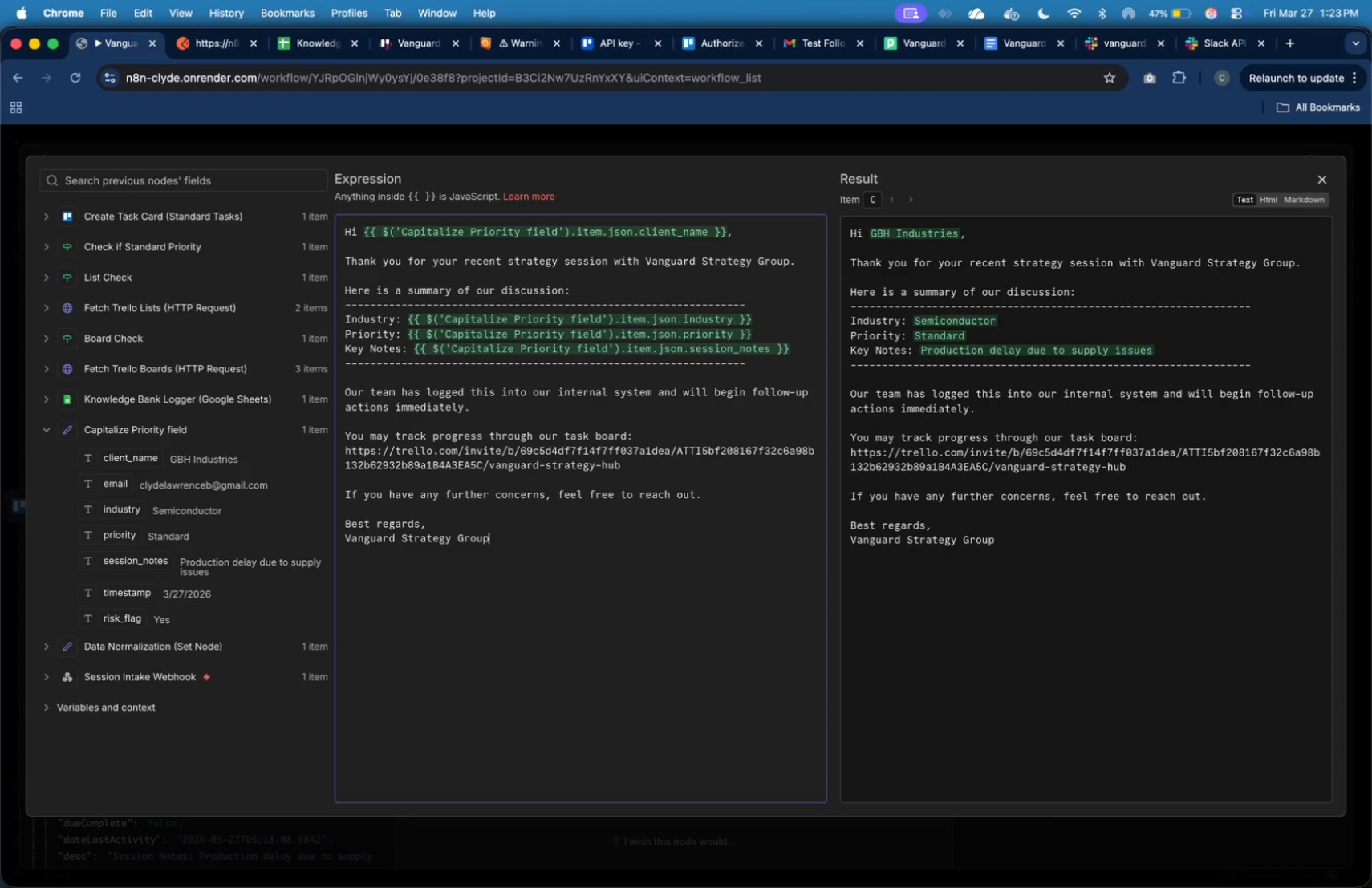 
left_click([110, 221])
 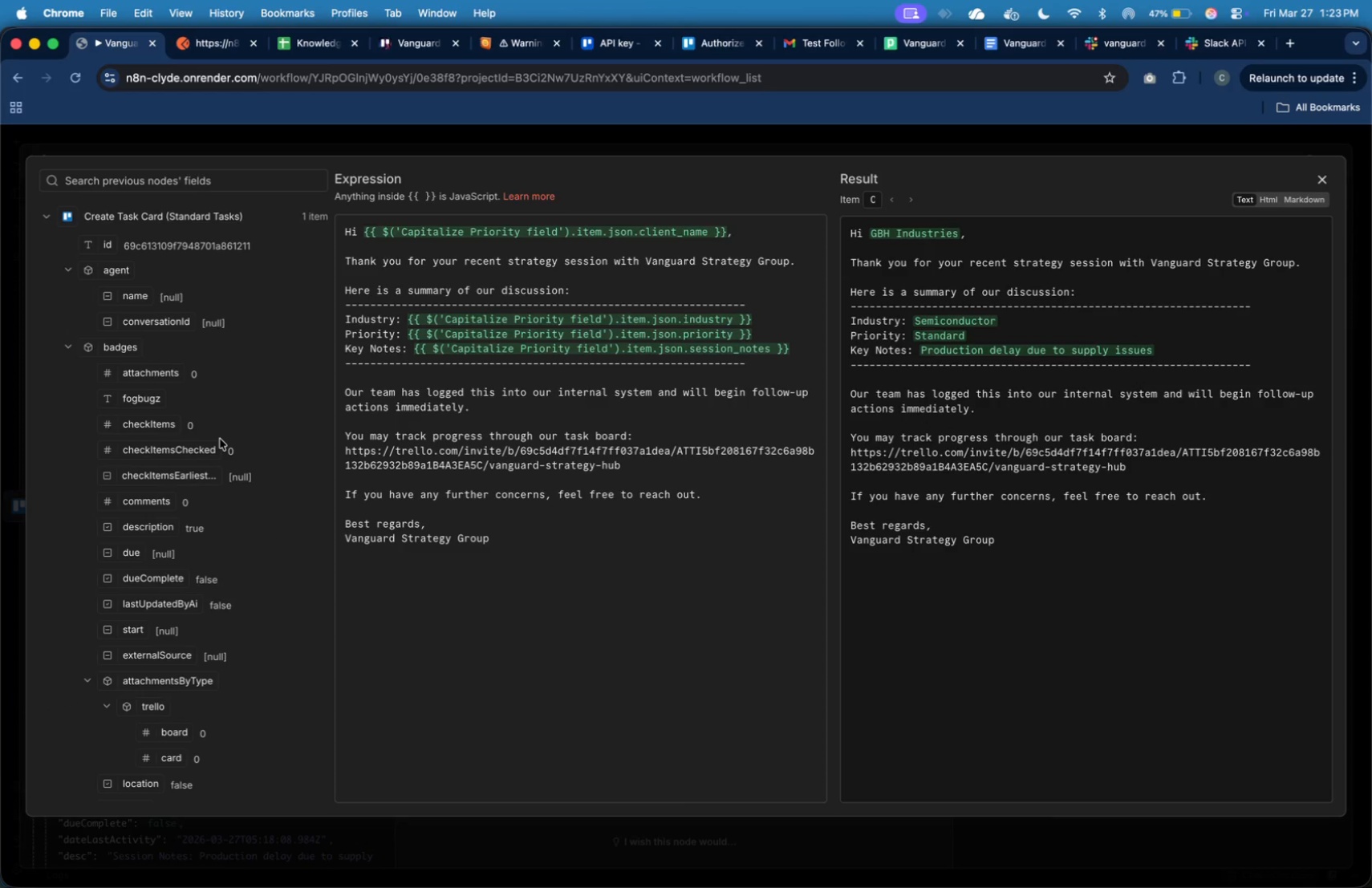 
scroll: coordinate [228, 427], scroll_direction: down, amount: 37.0
 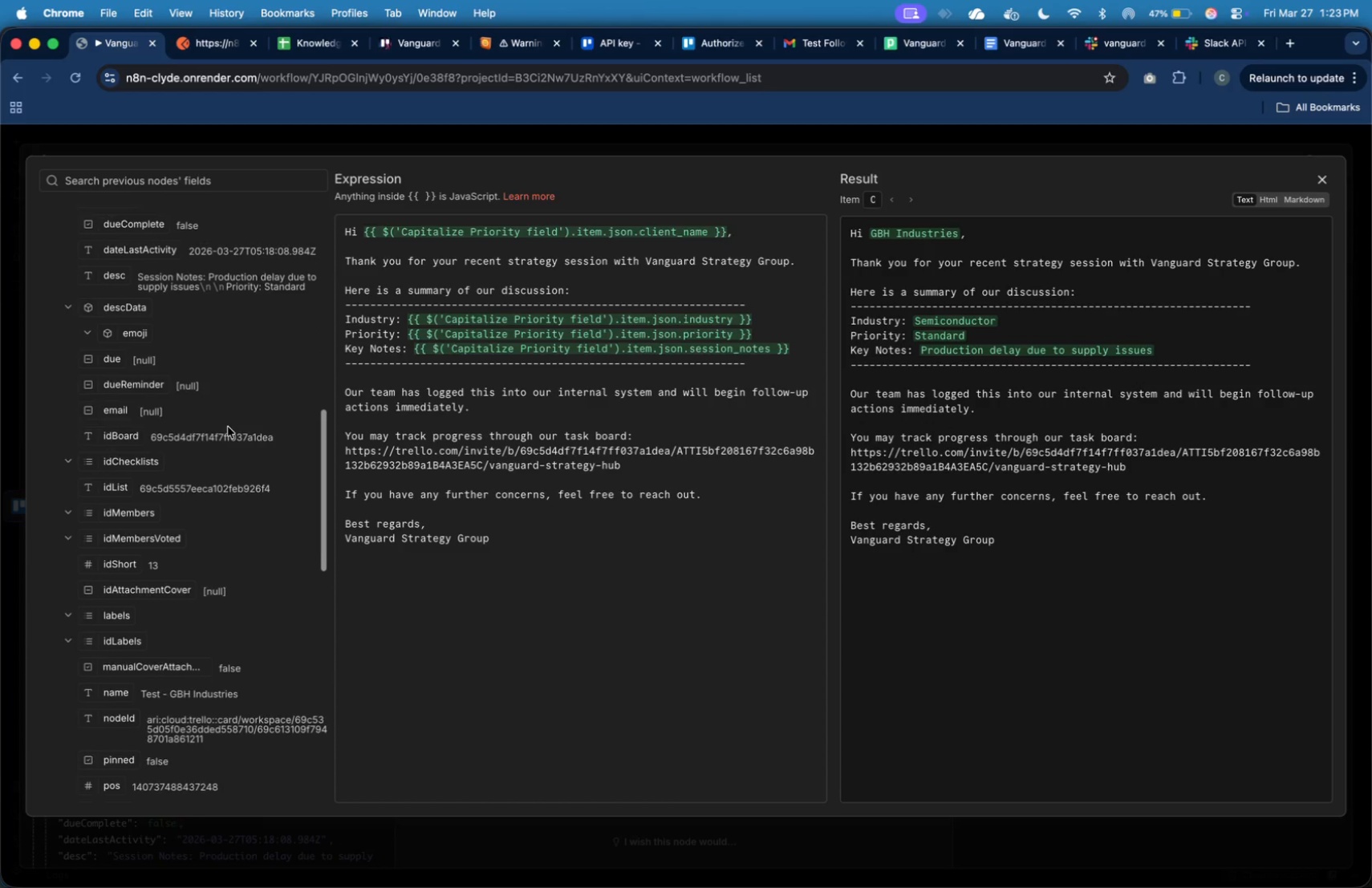 
scroll: coordinate [169, 468], scroll_direction: down, amount: 9.0
 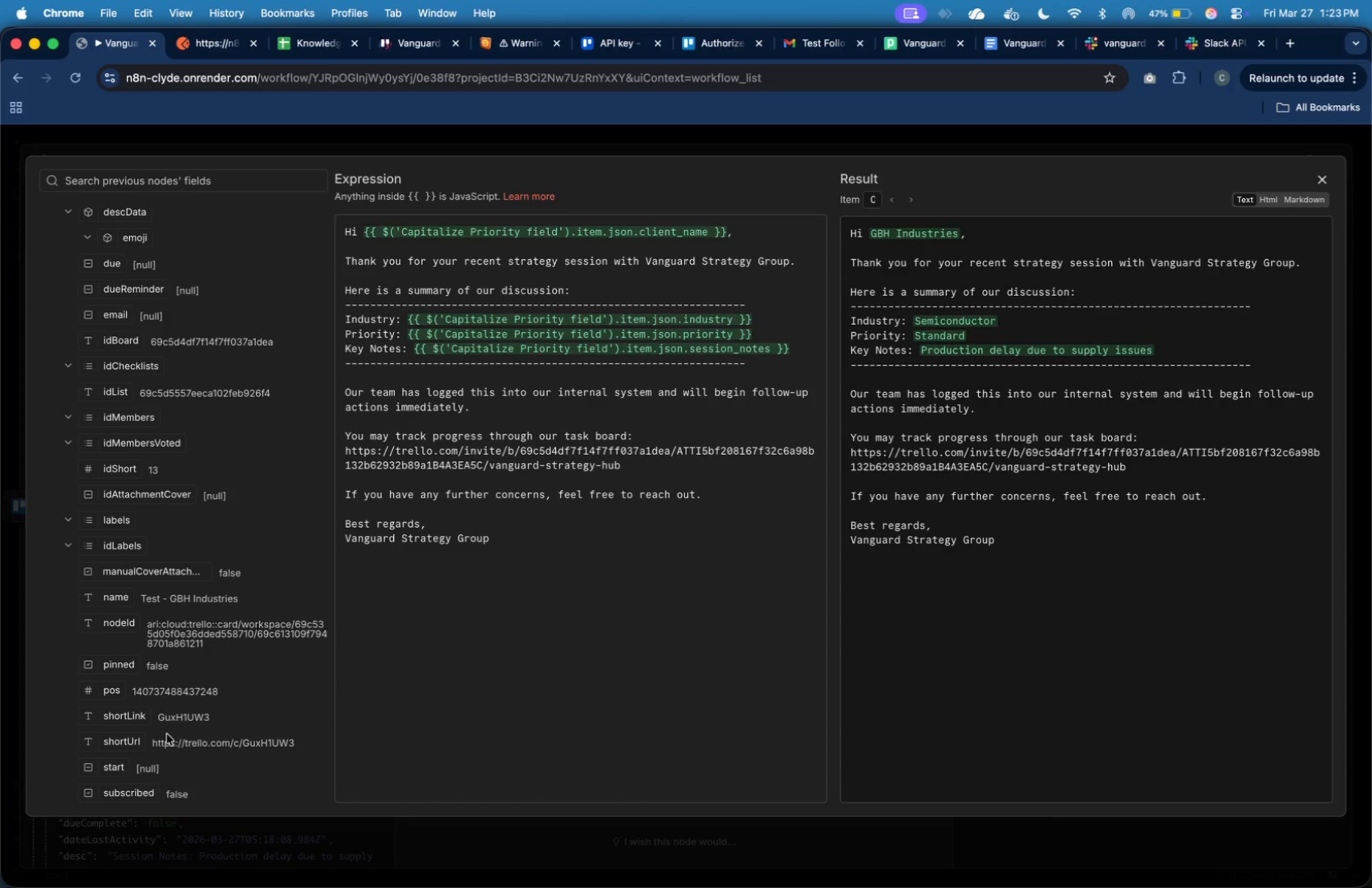 
wait(5.04)
 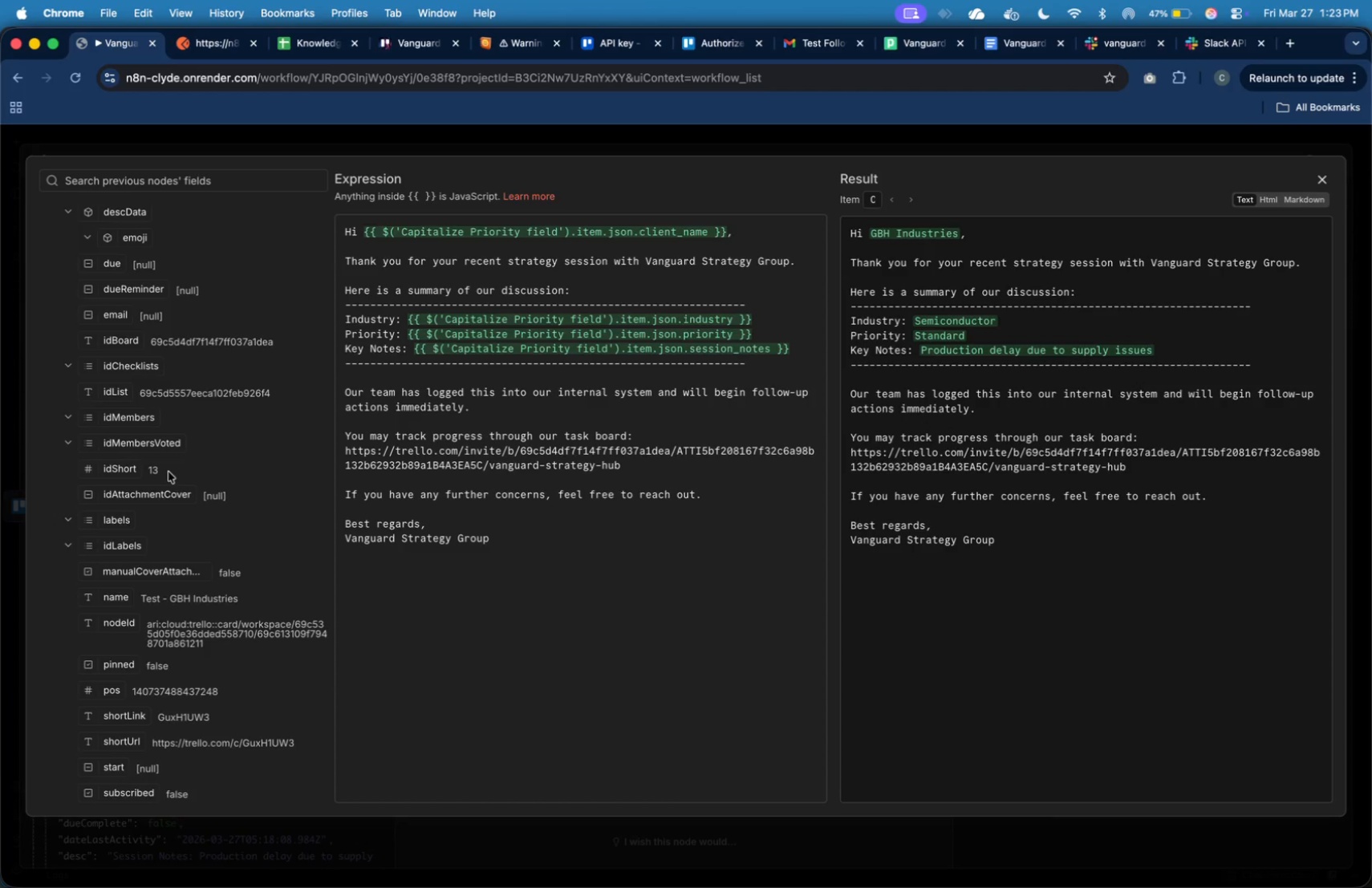 
left_click_drag(start_coordinate=[628, 470], to_coordinate=[347, 457])
 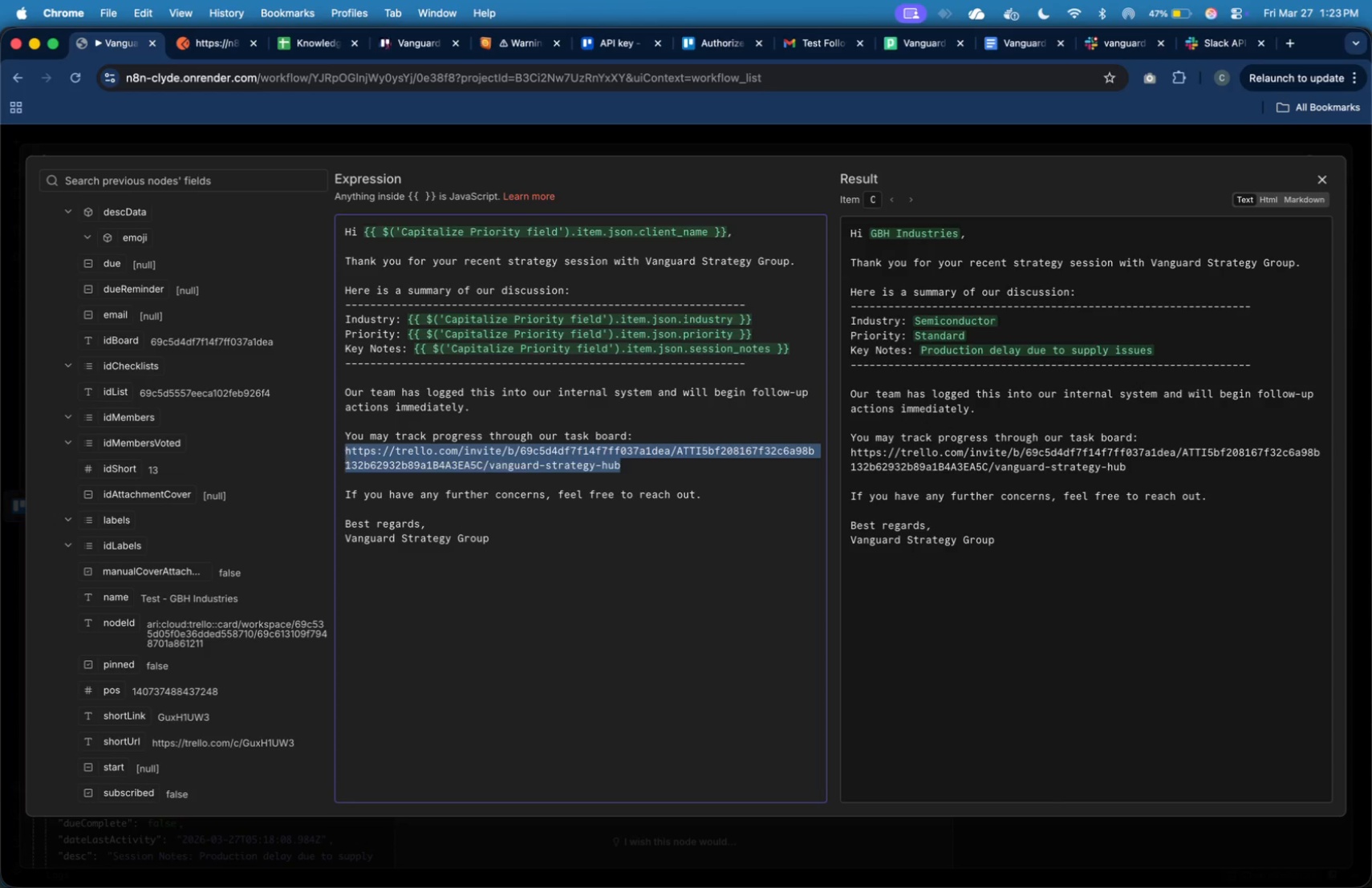 
key(Backspace)
 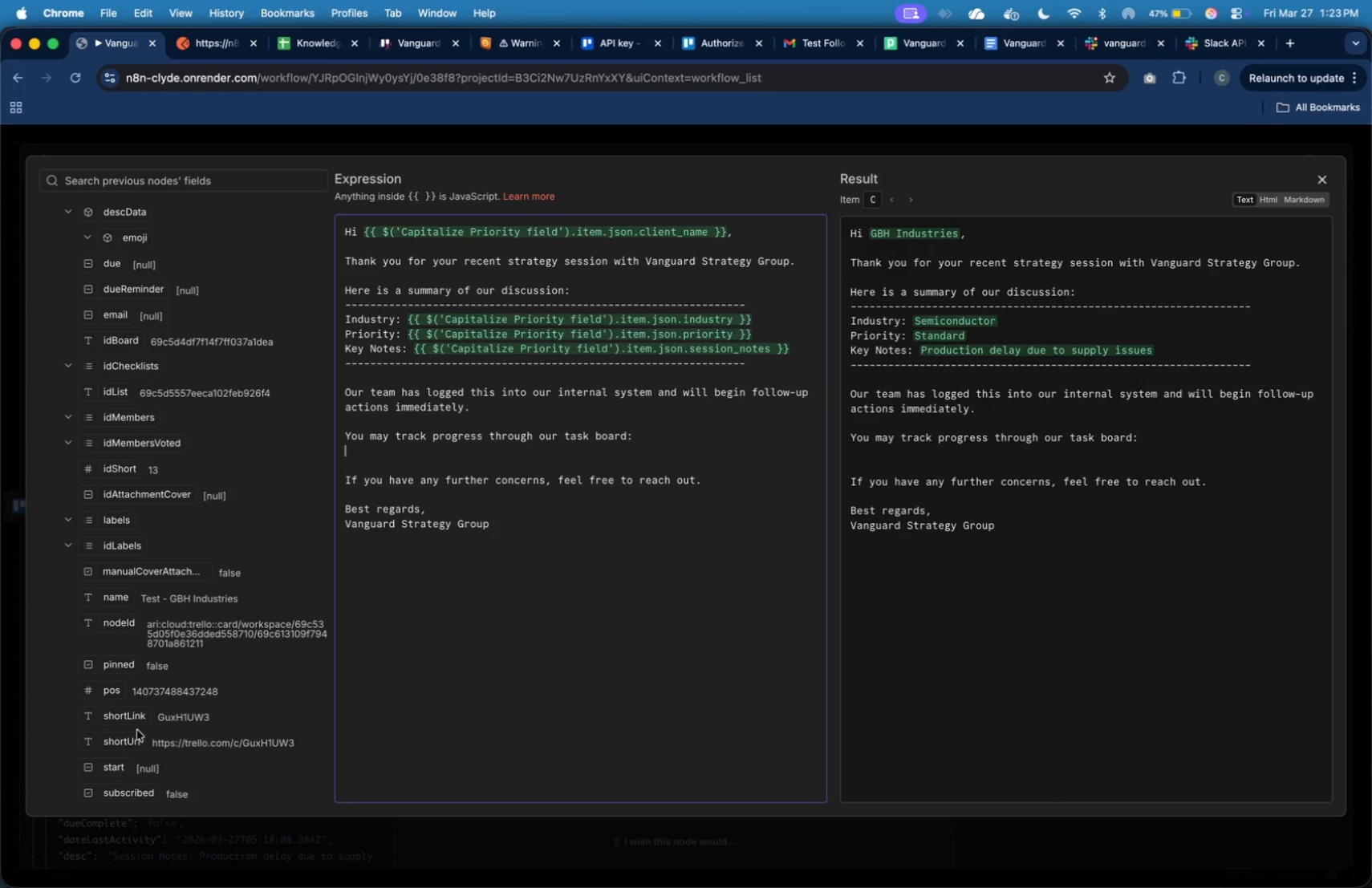 
left_click_drag(start_coordinate=[134, 743], to_coordinate=[451, 456])
 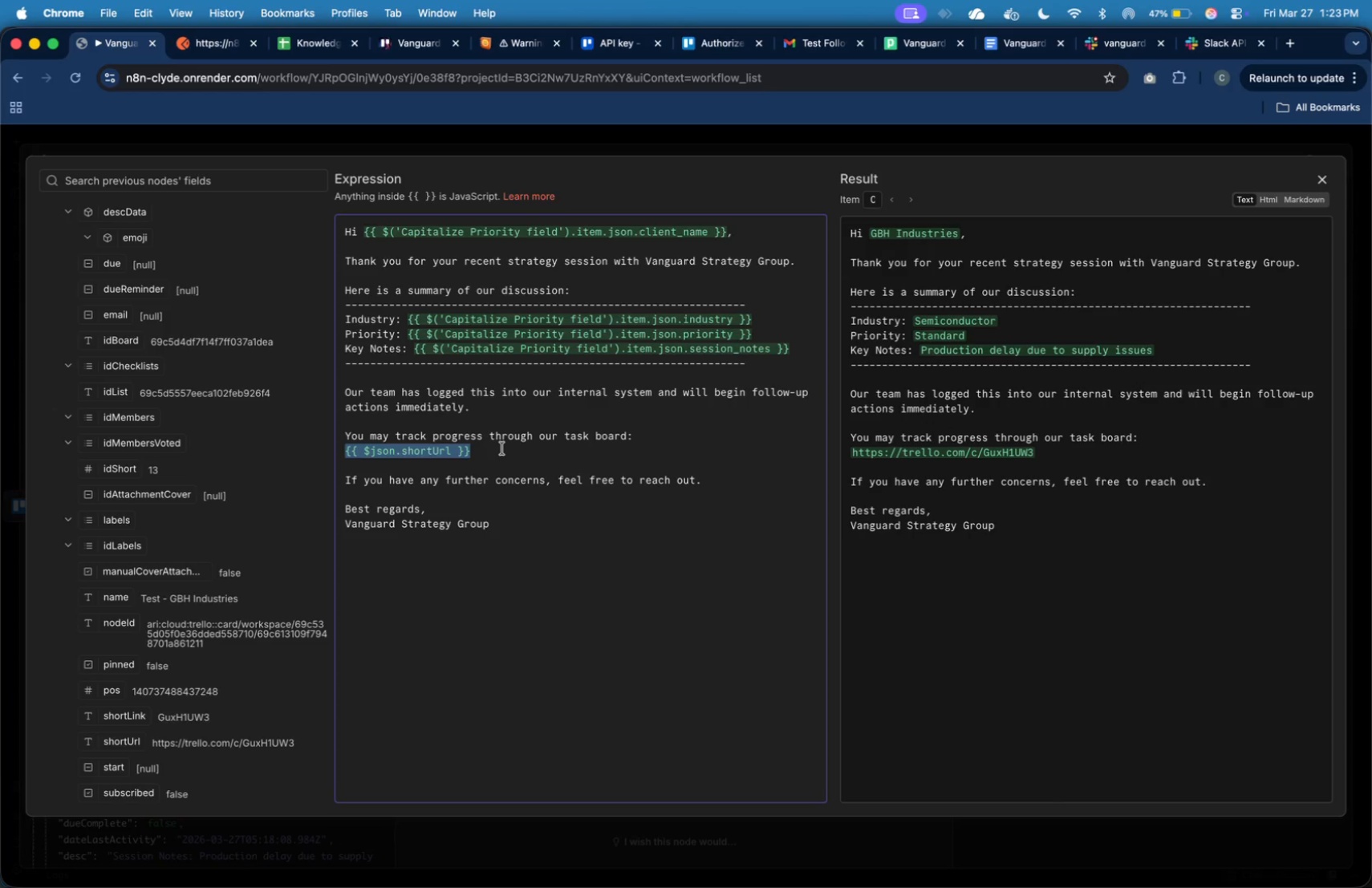 
left_click([502, 448])
 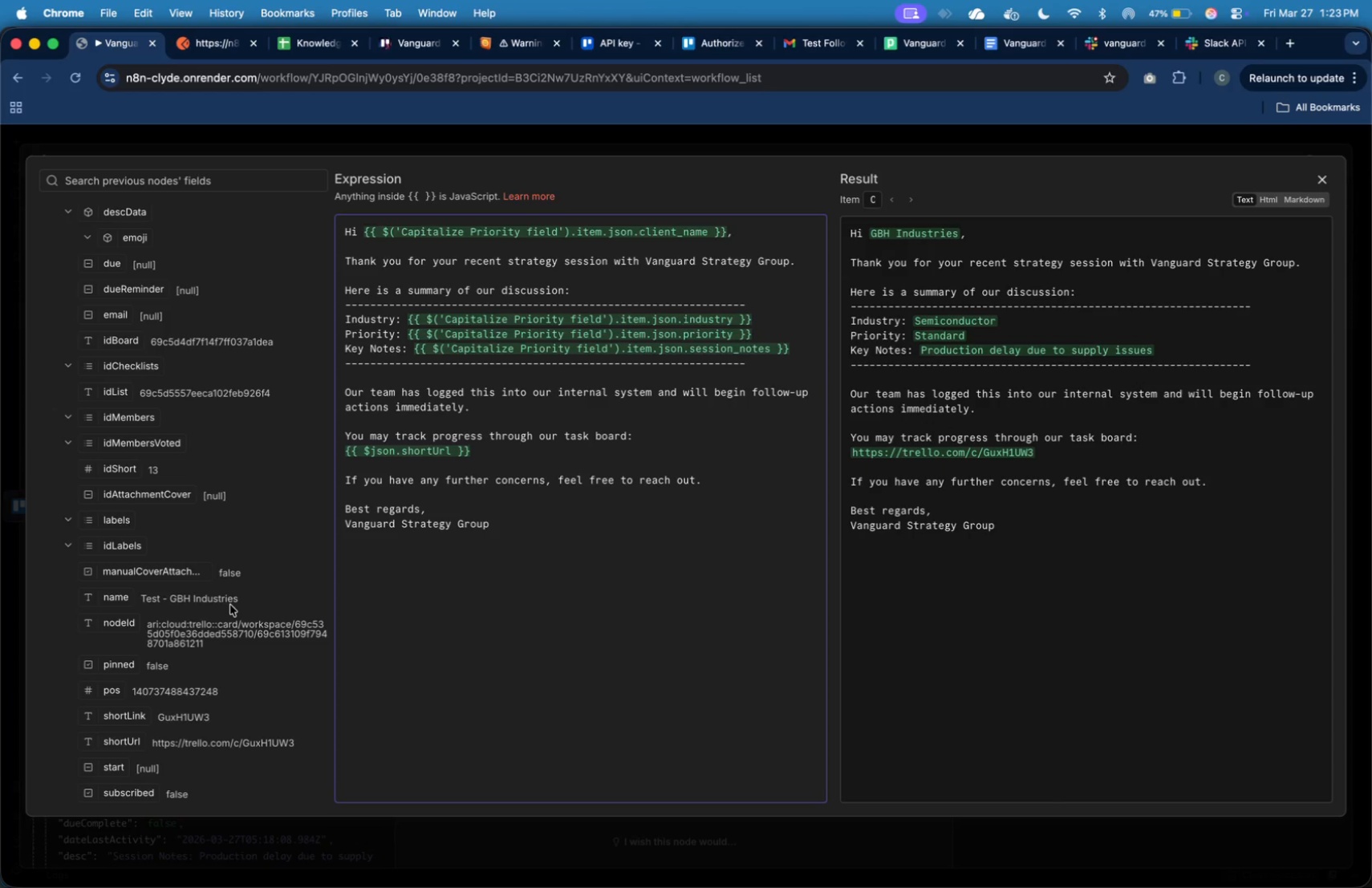 
scroll: coordinate [259, 575], scroll_direction: down, amount: 32.0
 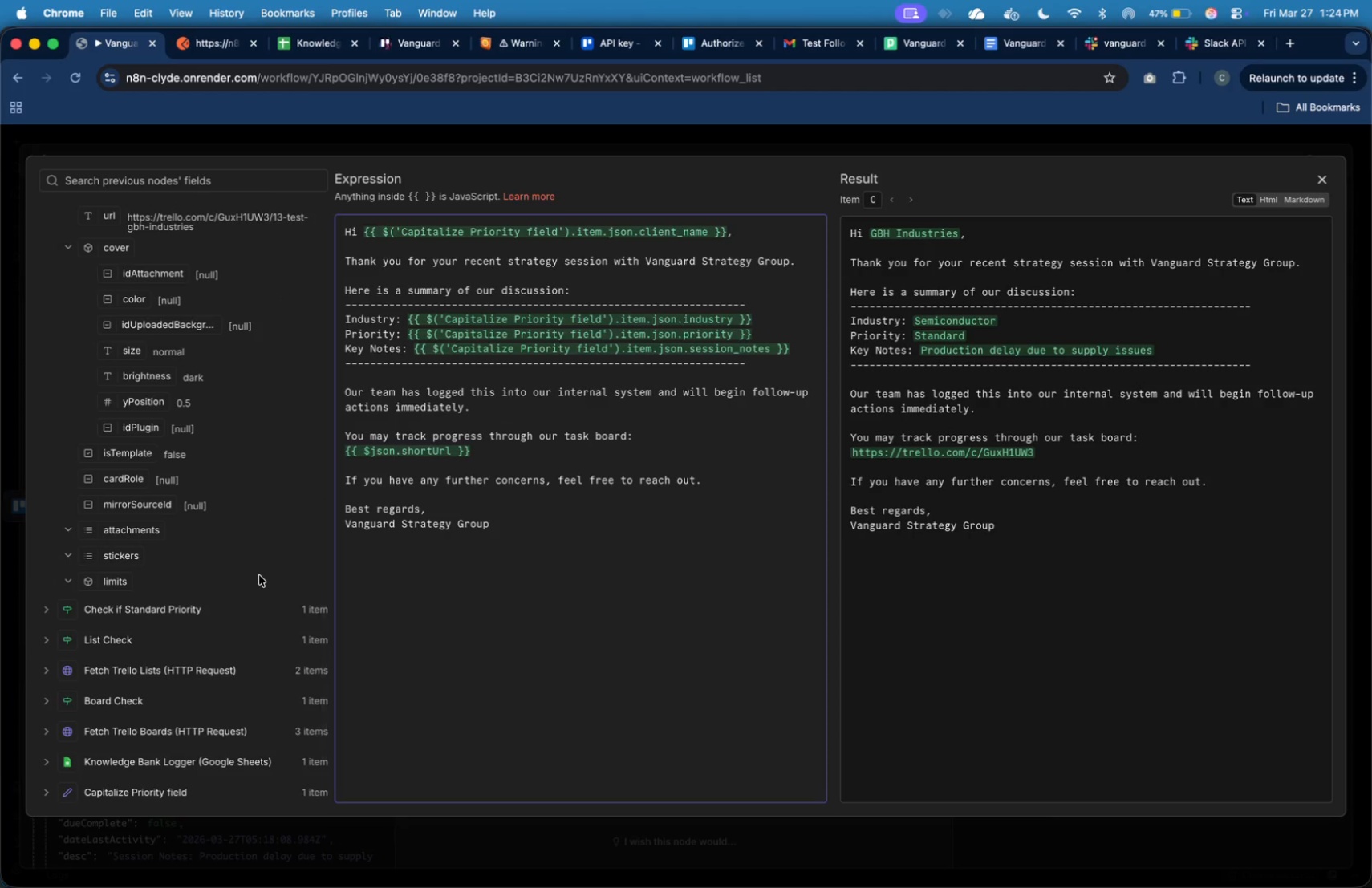 
scroll: coordinate [258, 575], scroll_direction: down, amount: 3.0
 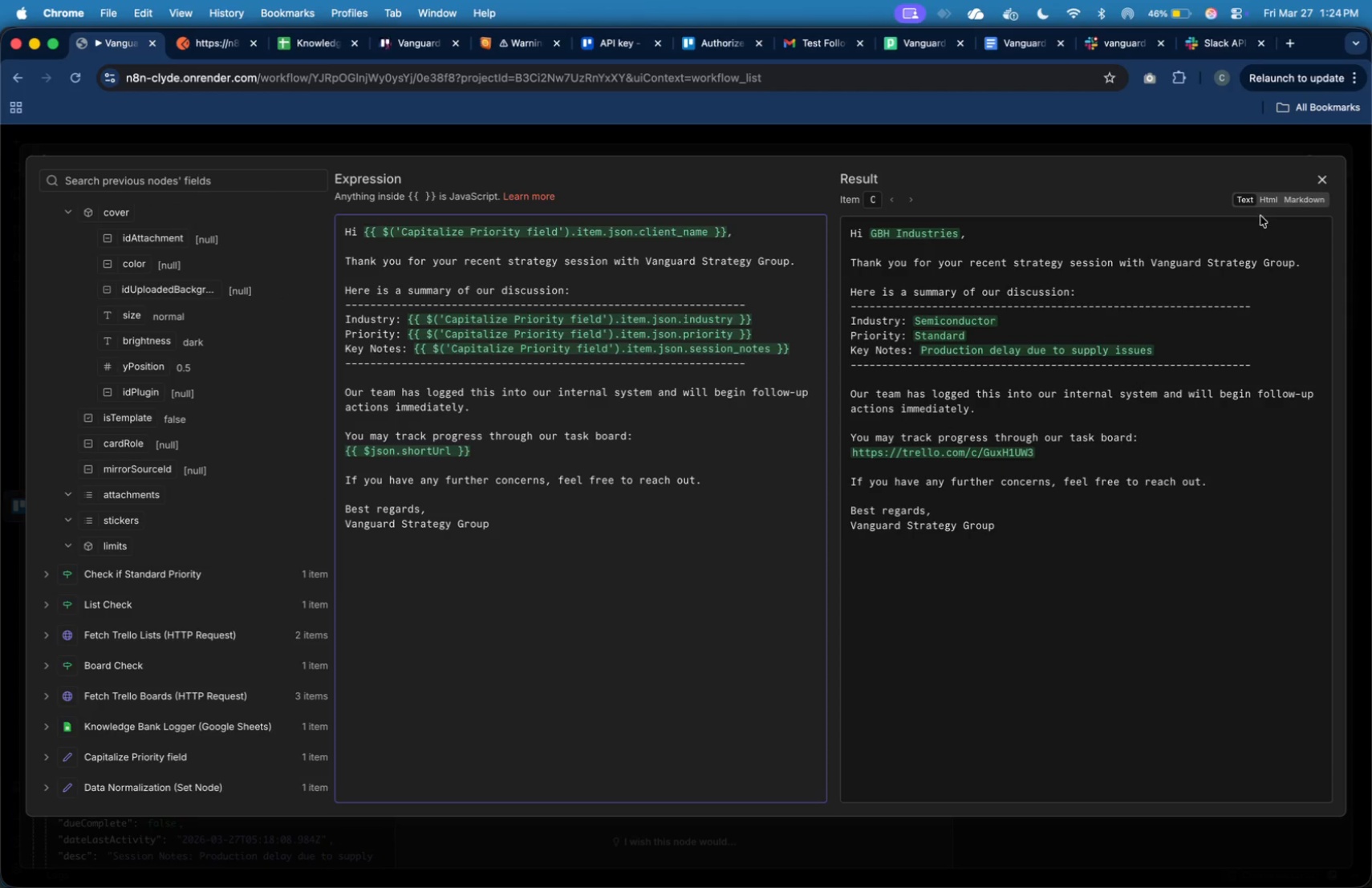 
left_click([1324, 177])
 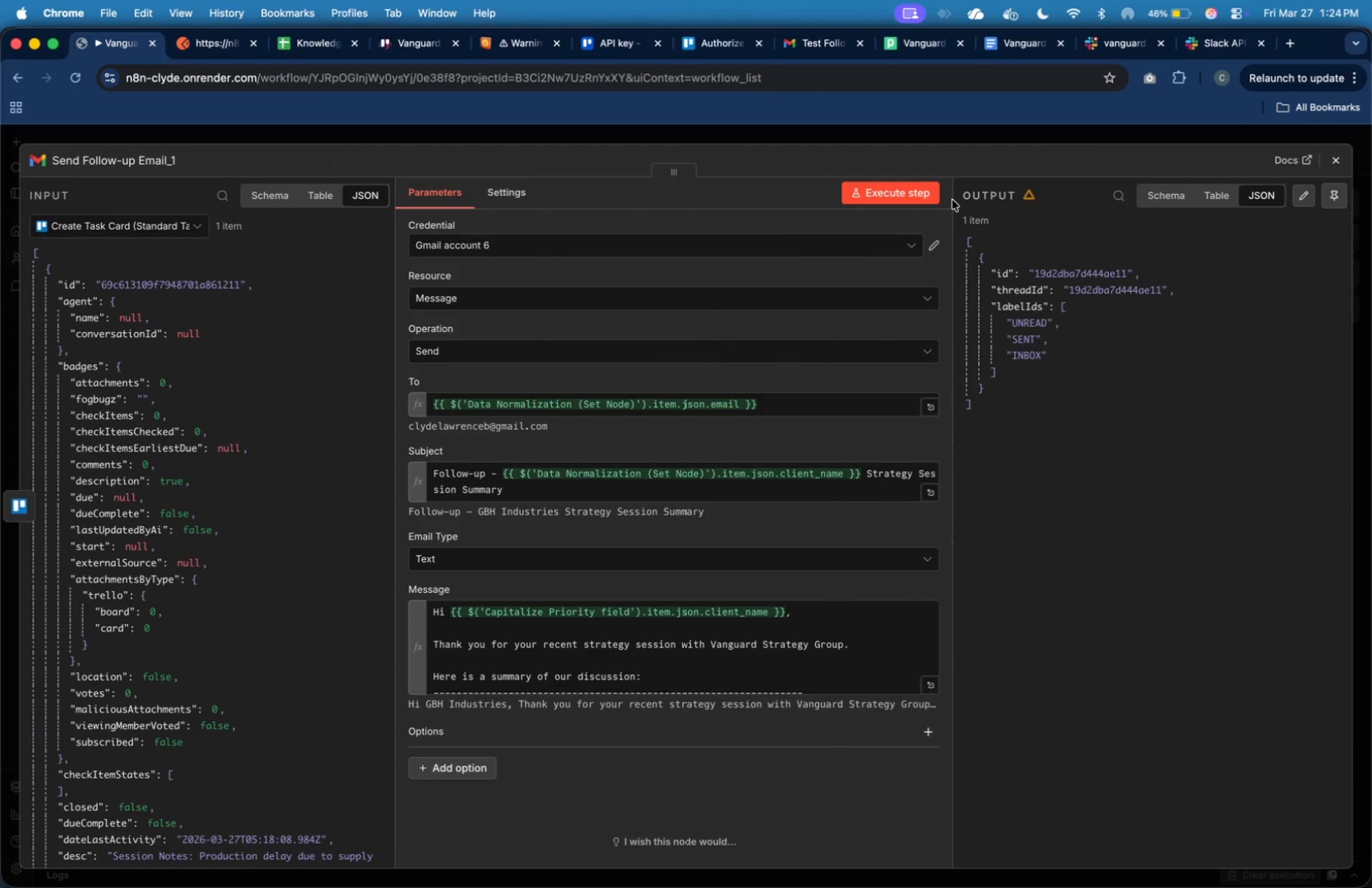 
left_click([929, 197])
 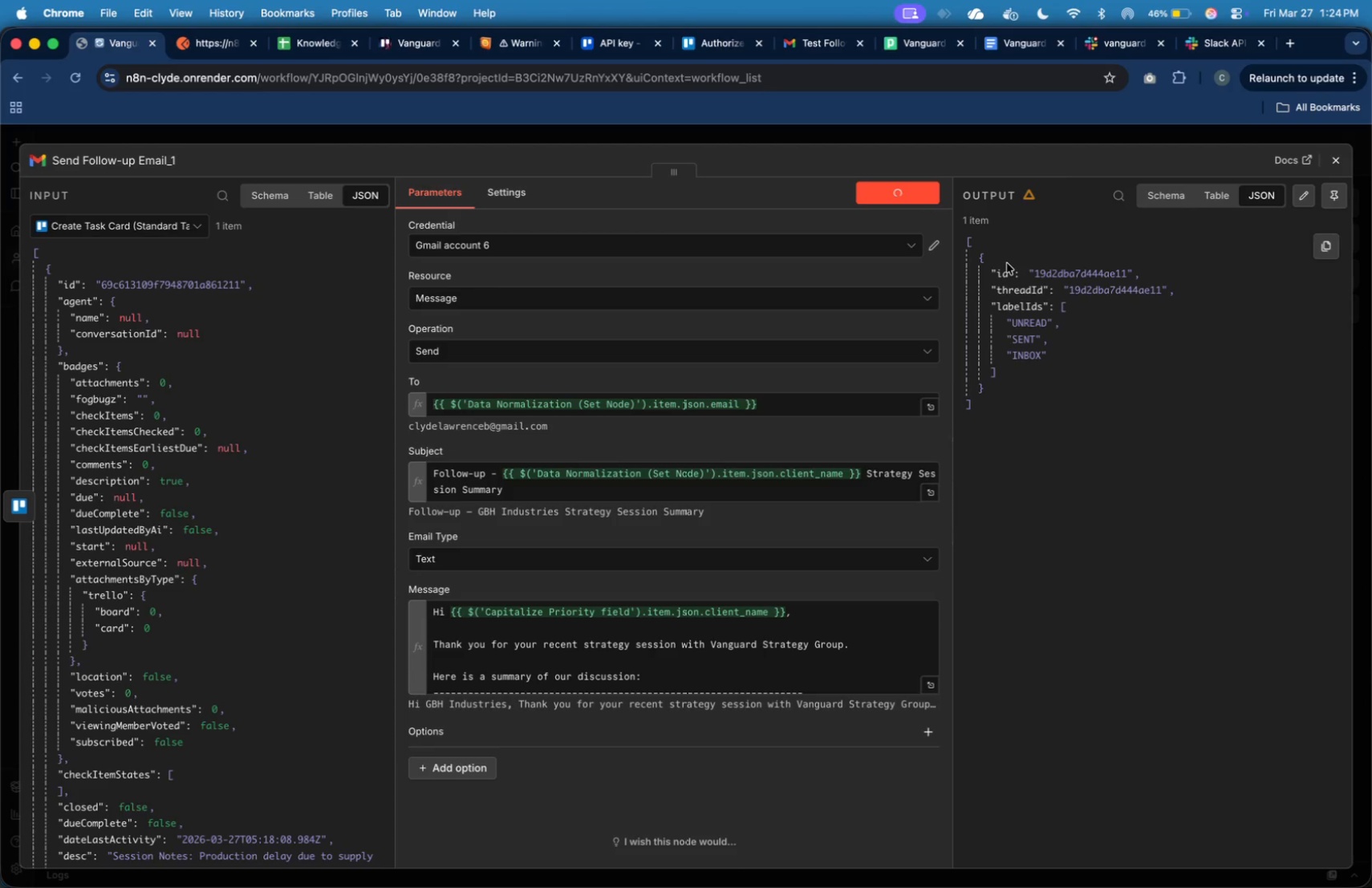 
wait(9.6)
 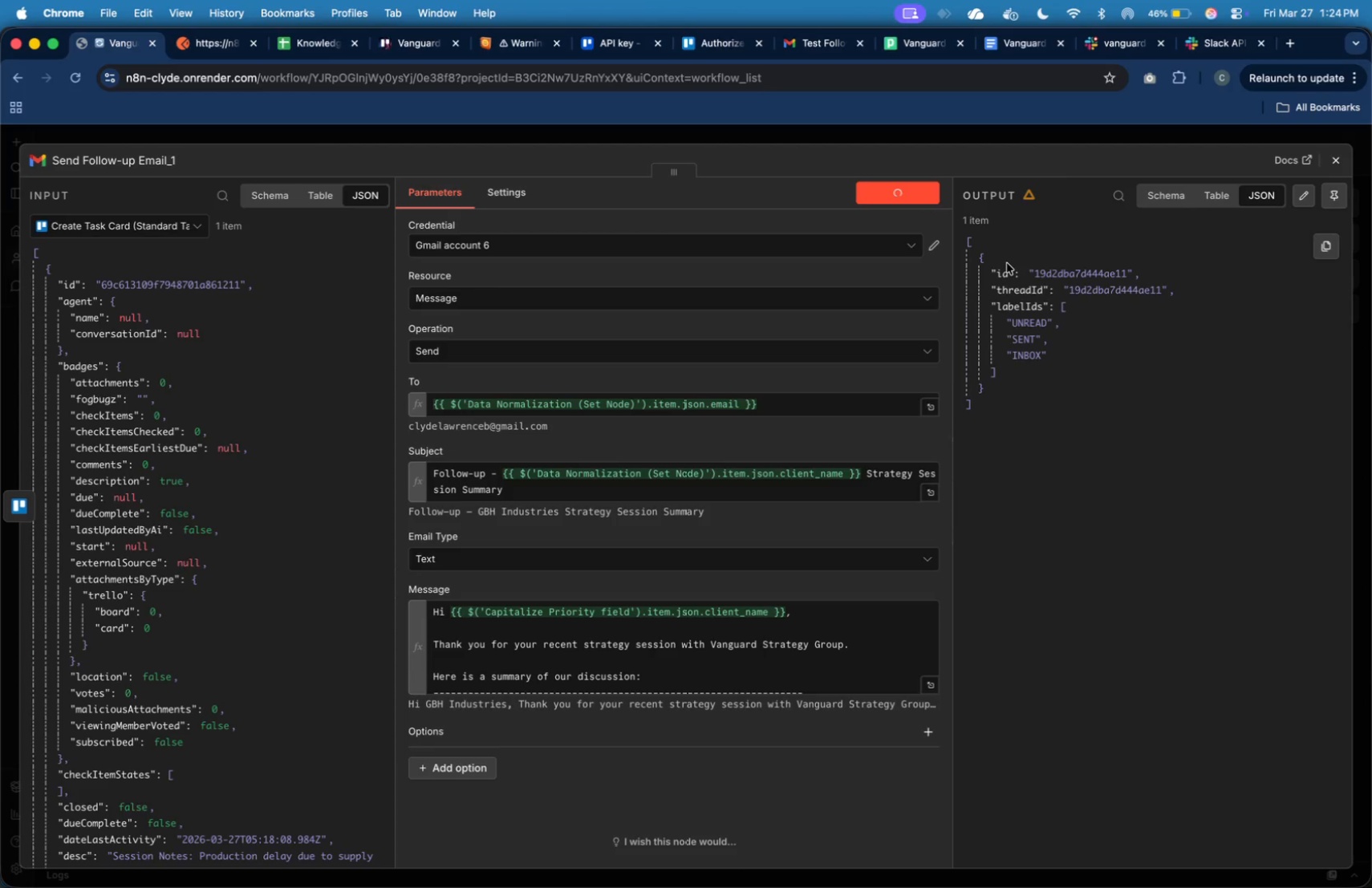 
left_click([822, 39])
 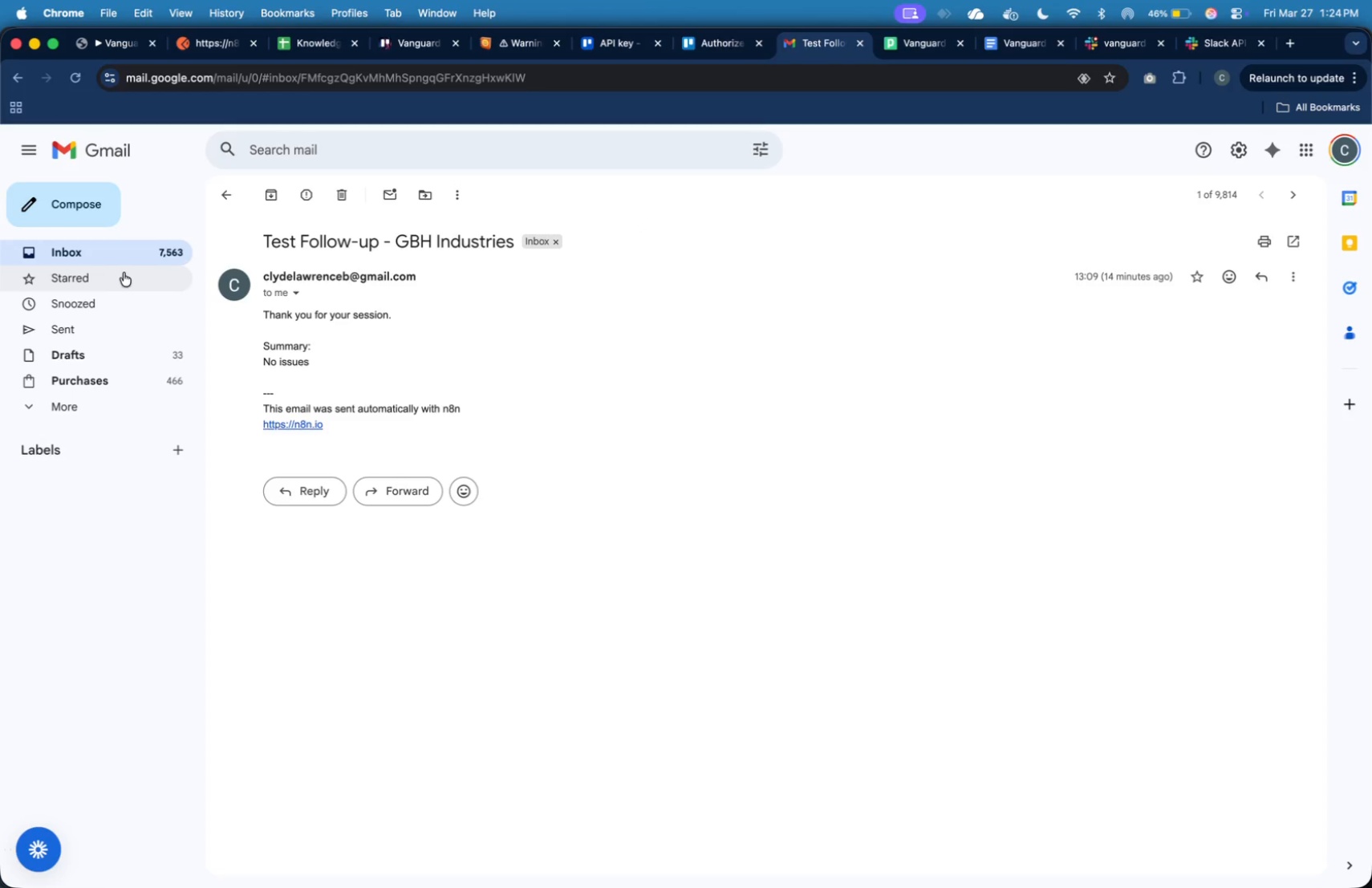 
left_click([131, 258])
 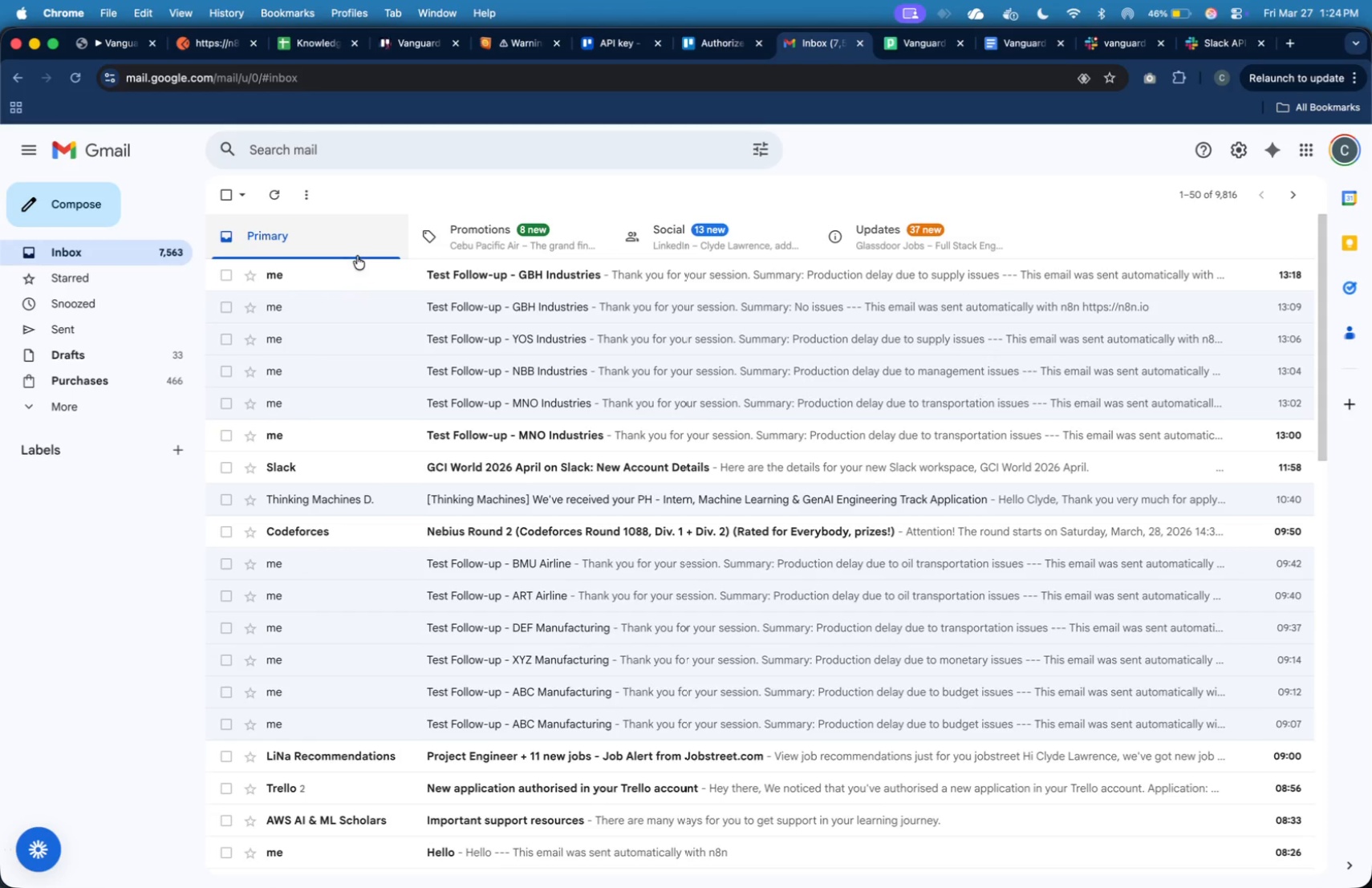 
left_click([168, 243])
 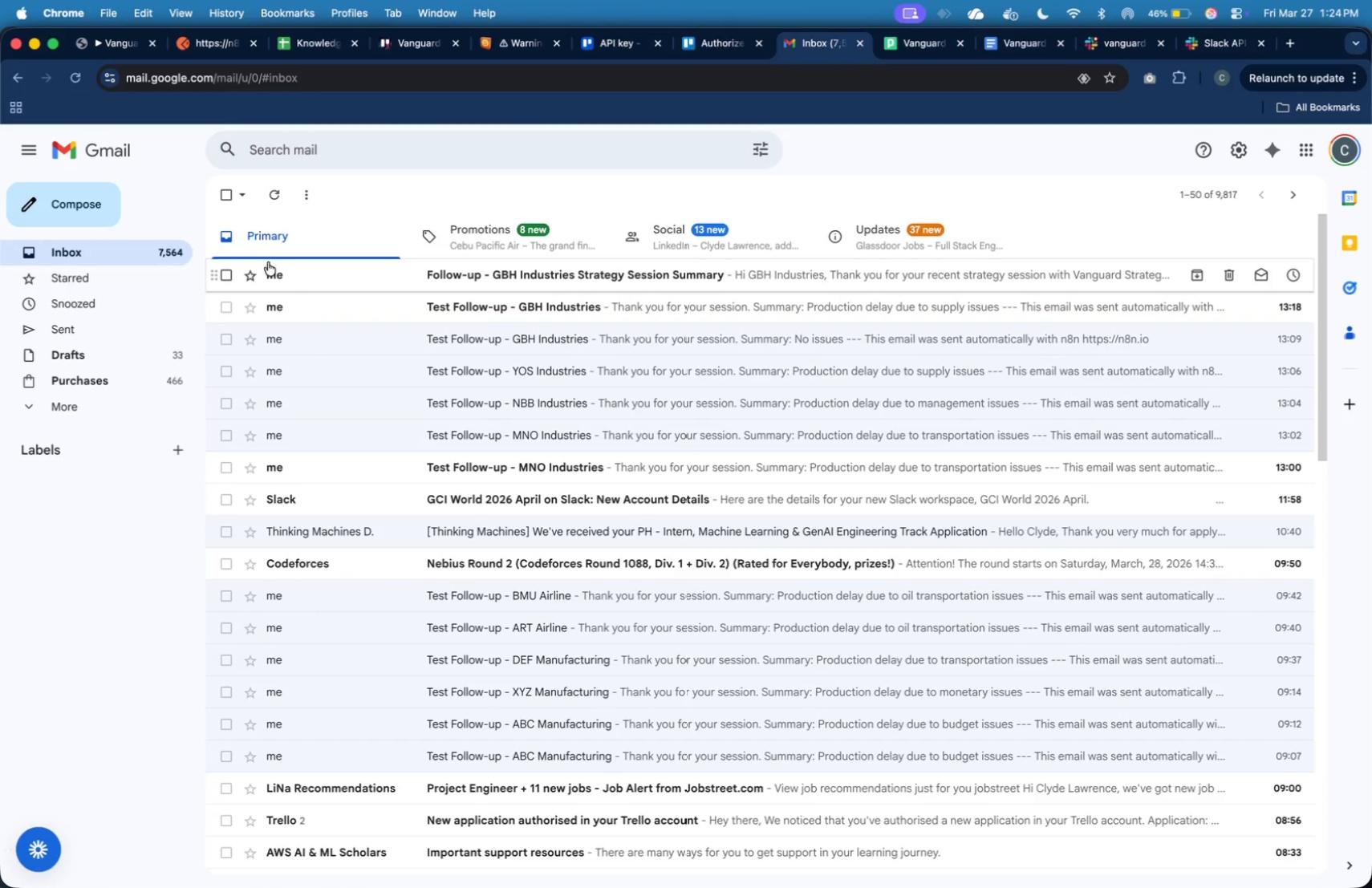 
left_click([296, 270])
 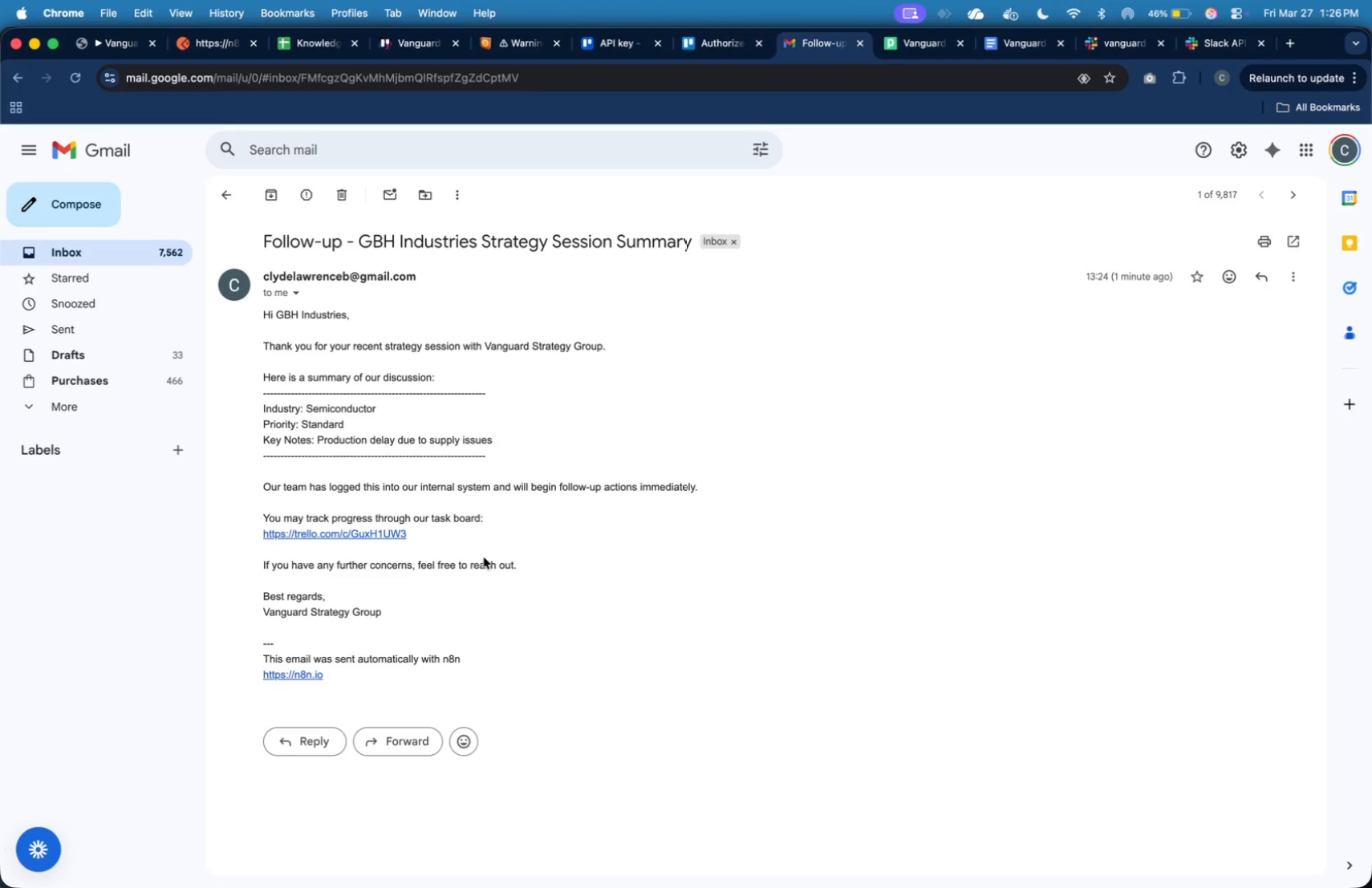 
wait(116.3)
 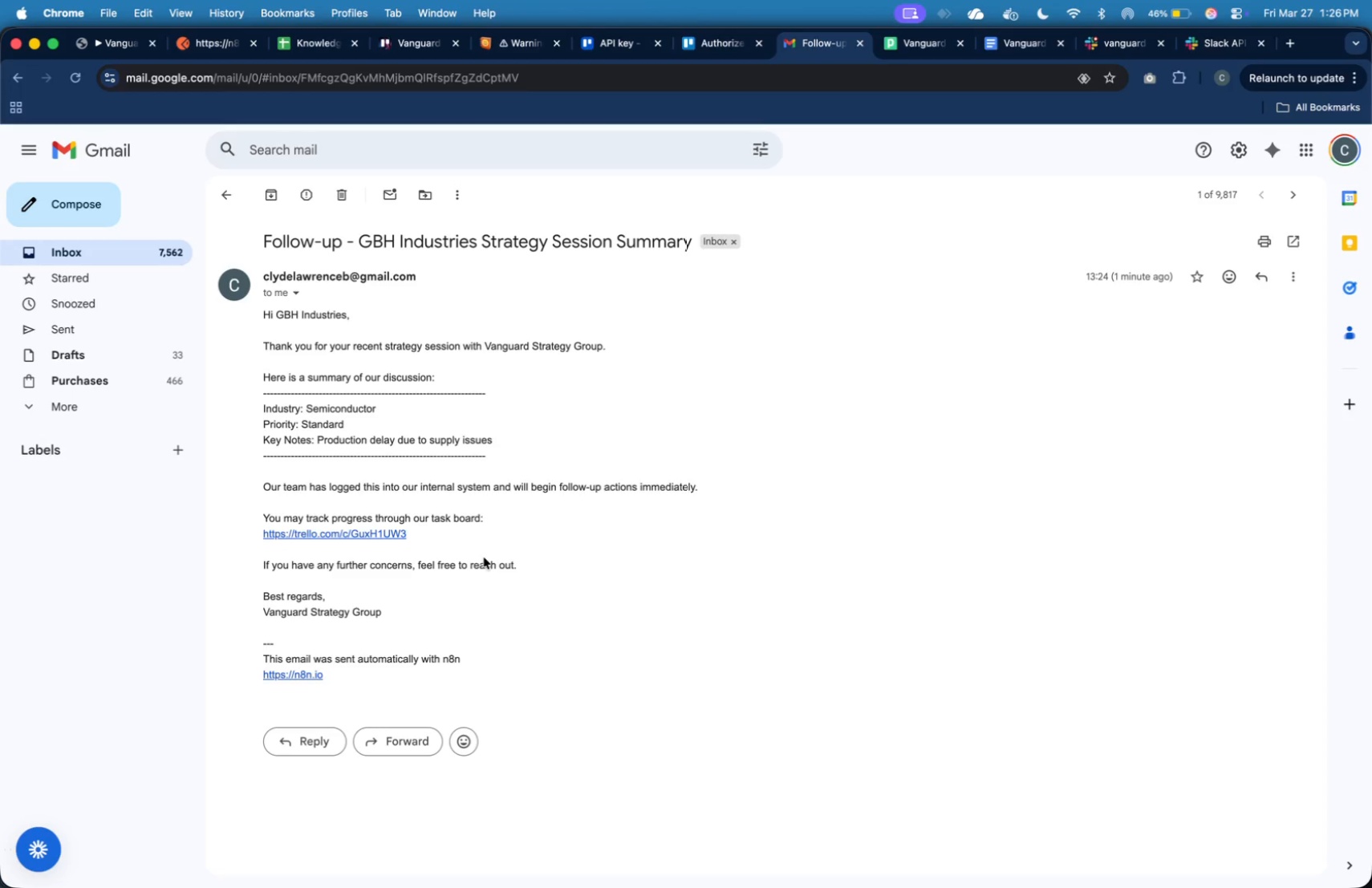 
left_click([404, 533])
 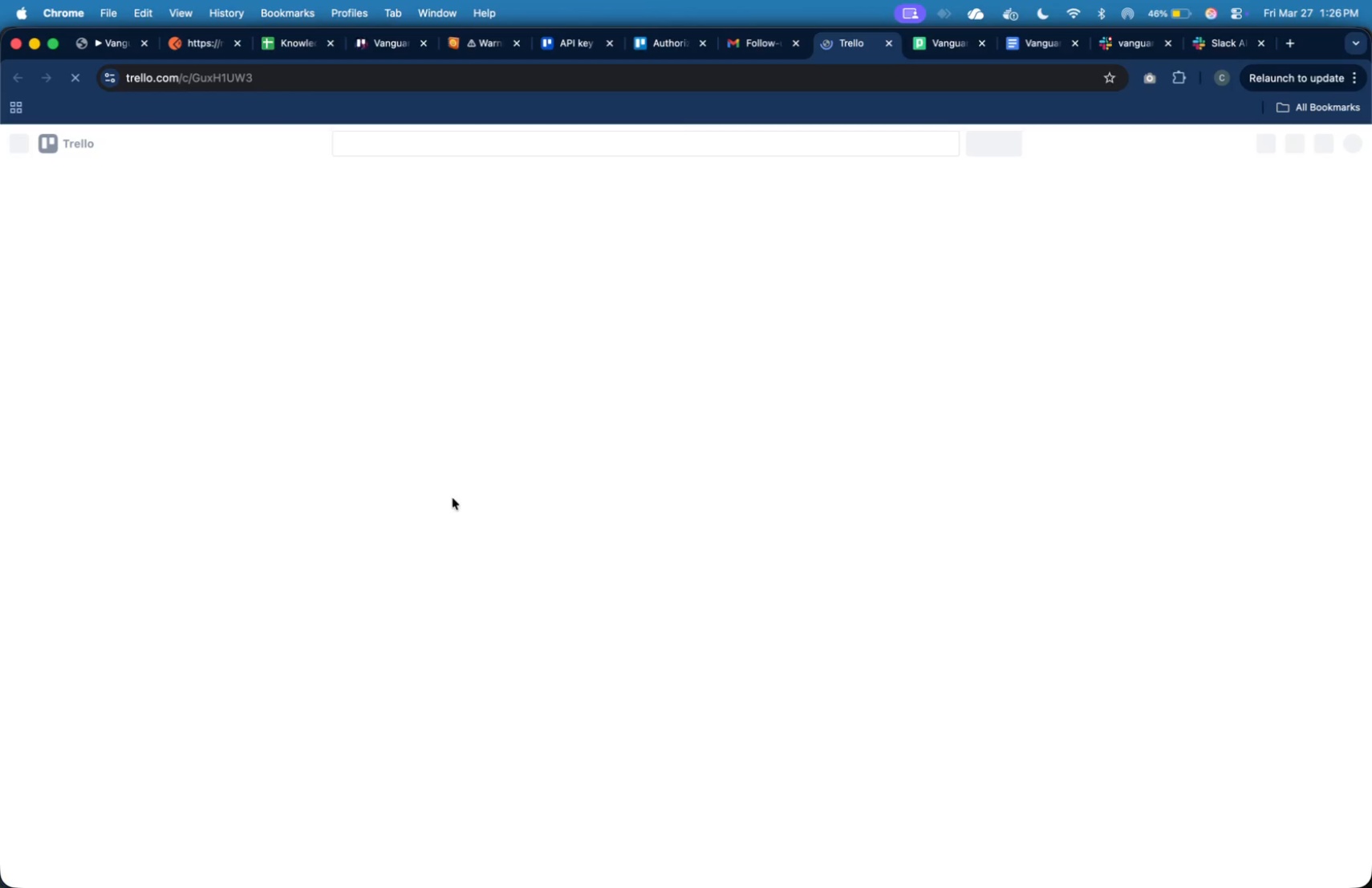 
mouse_move([571, 464])
 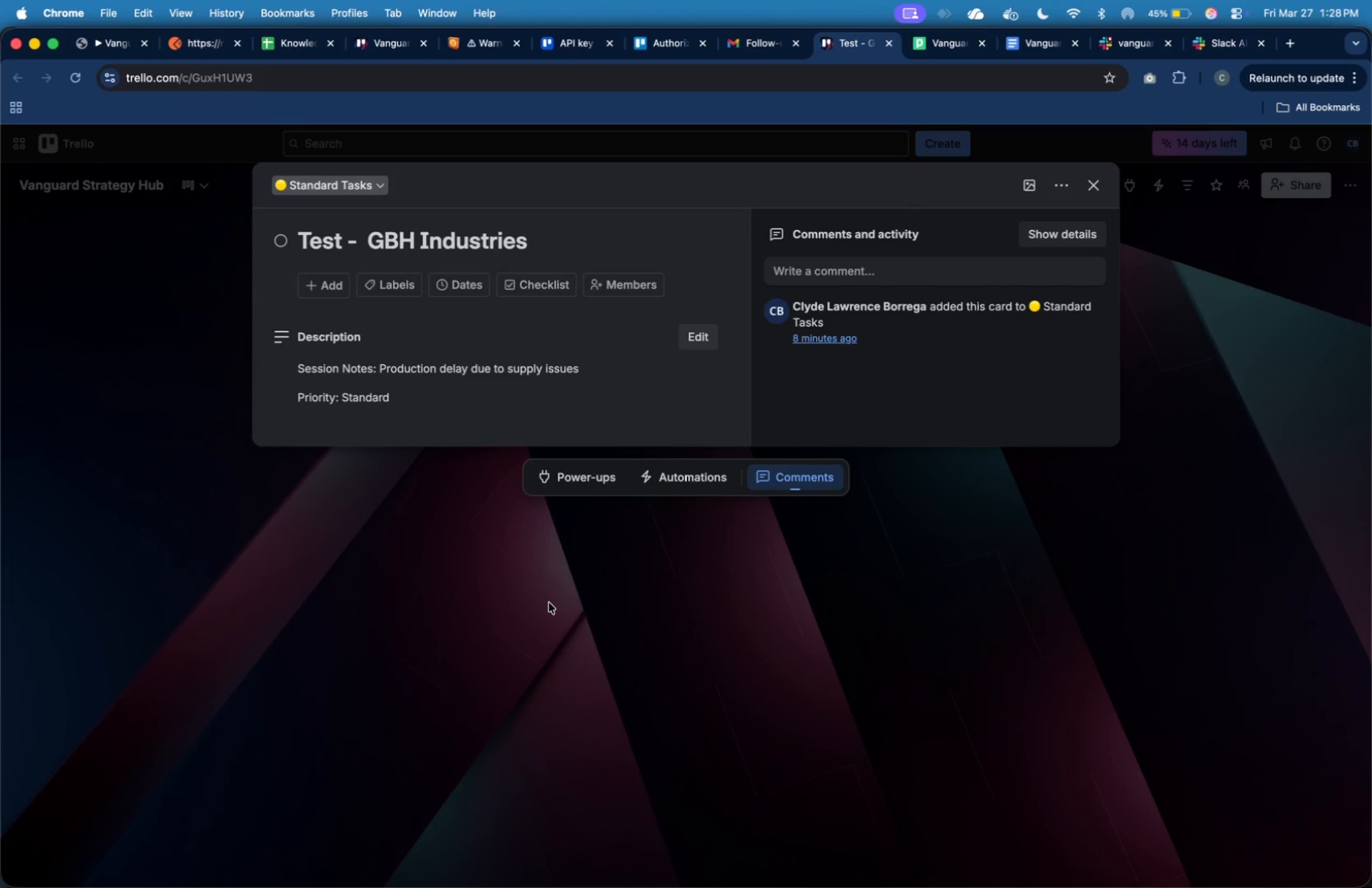 
wait(130.11)
 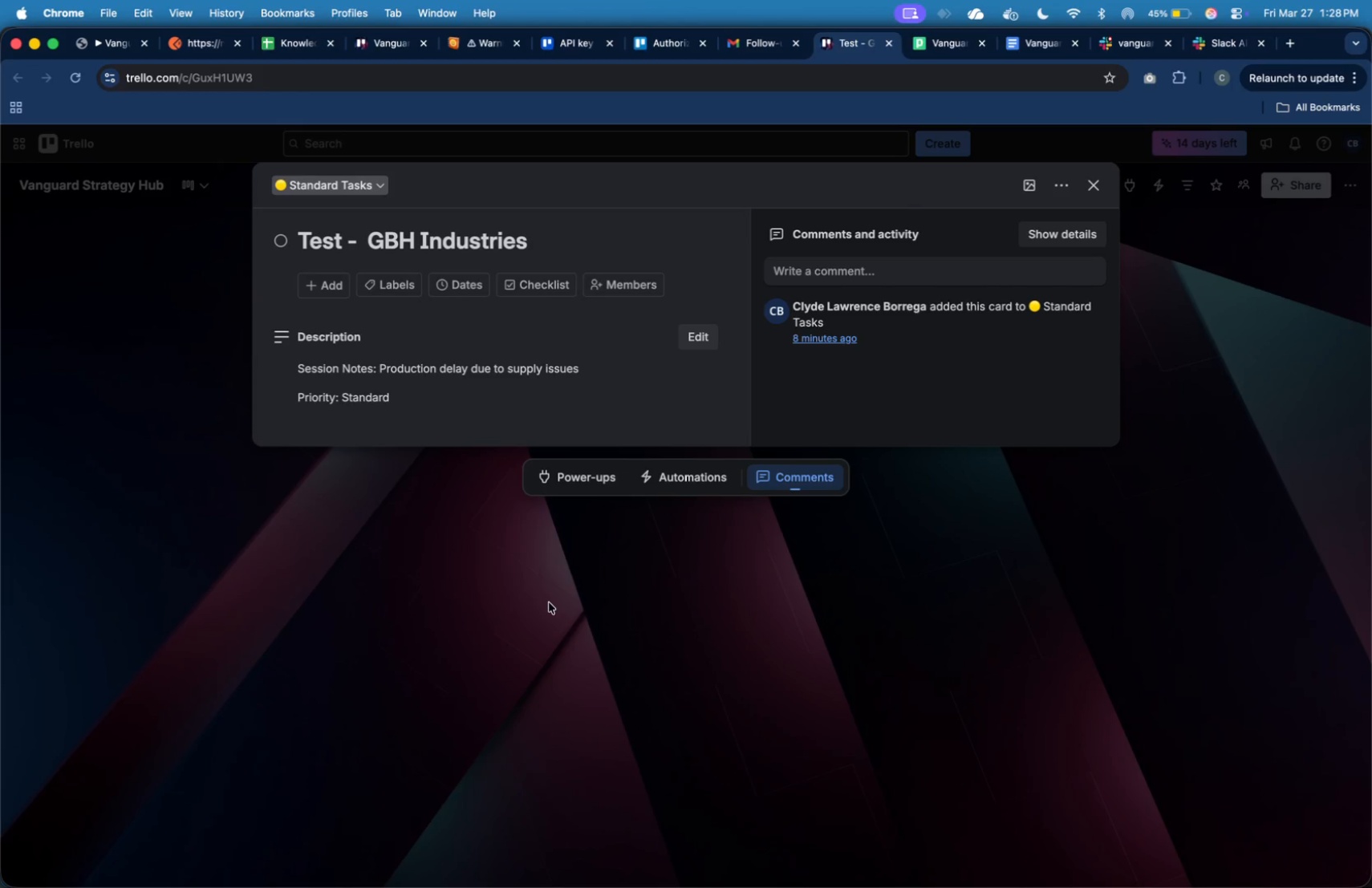 
key(Meta+Tab)